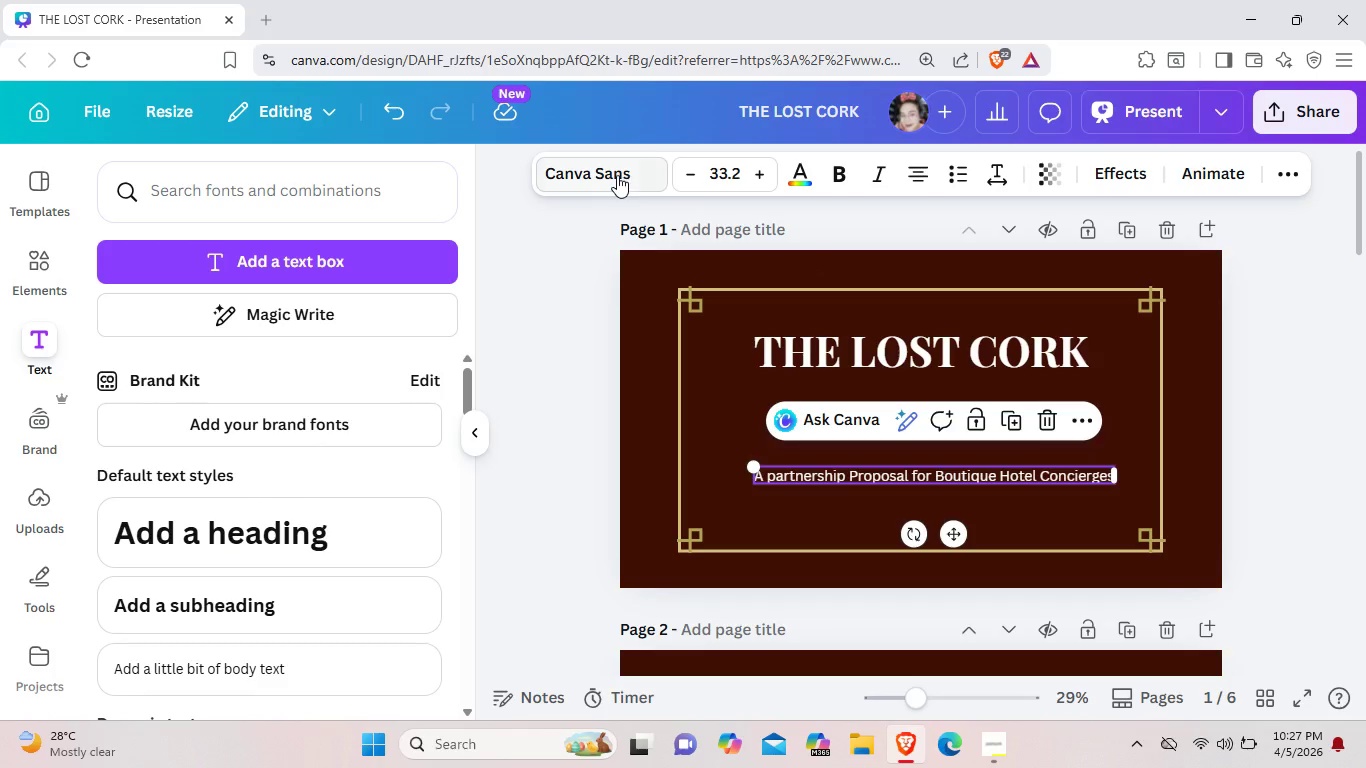 
left_click([617, 175])
 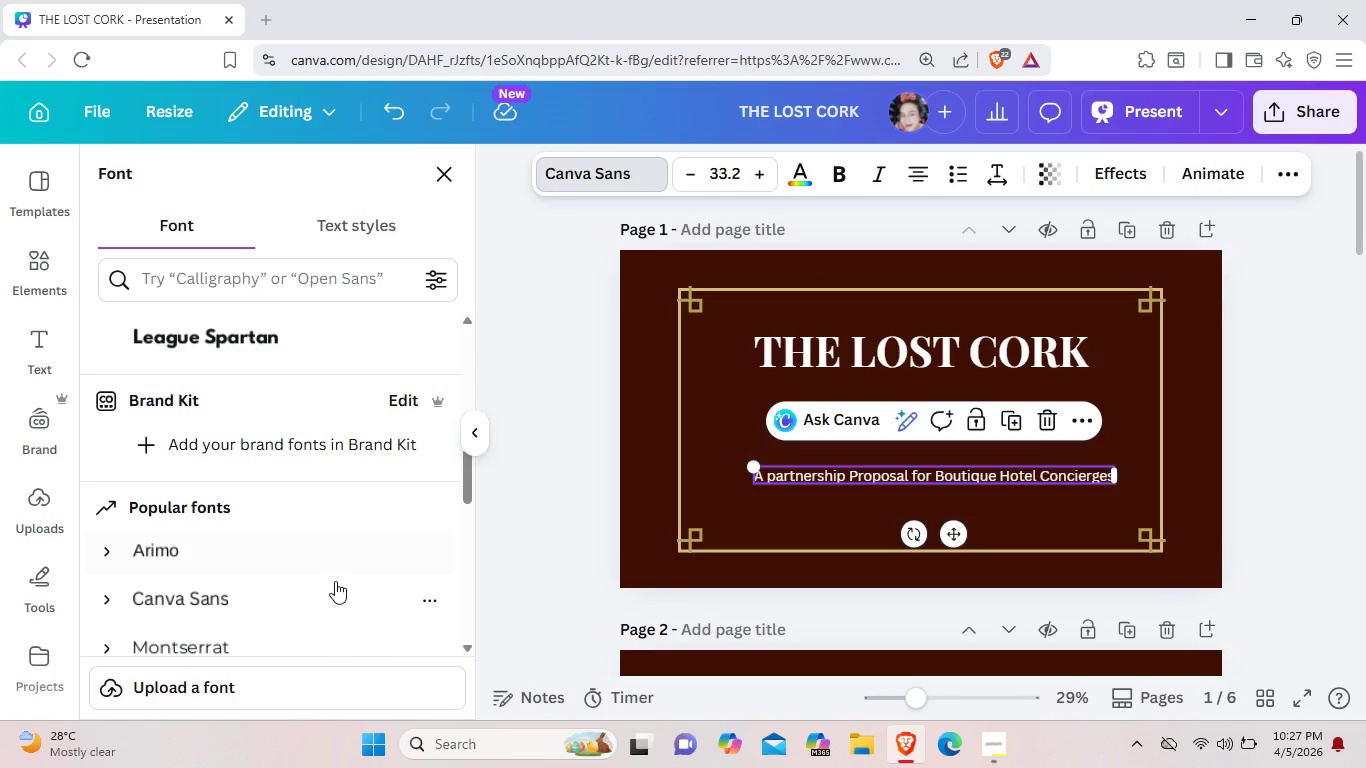 
scroll: coordinate [332, 591], scroll_direction: down, amount: 1.0
 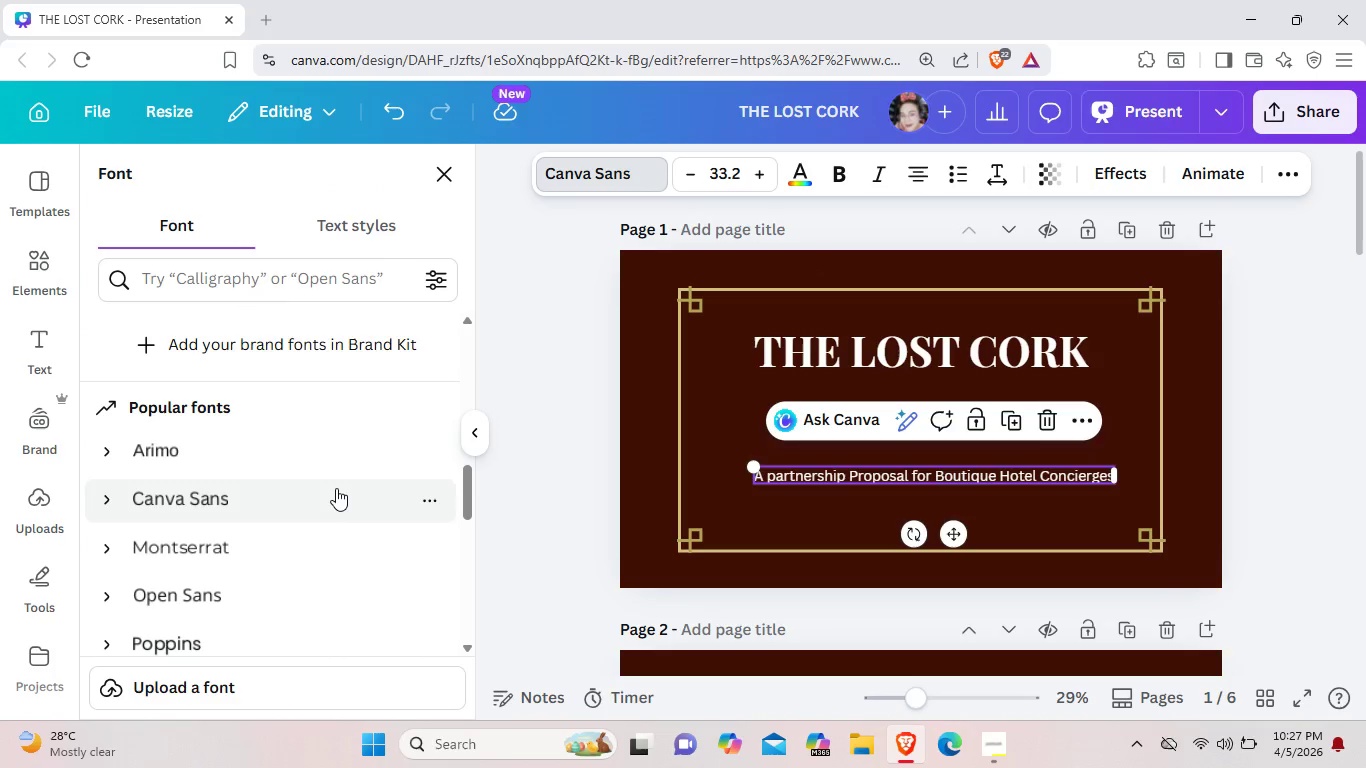 
left_click([336, 488])
 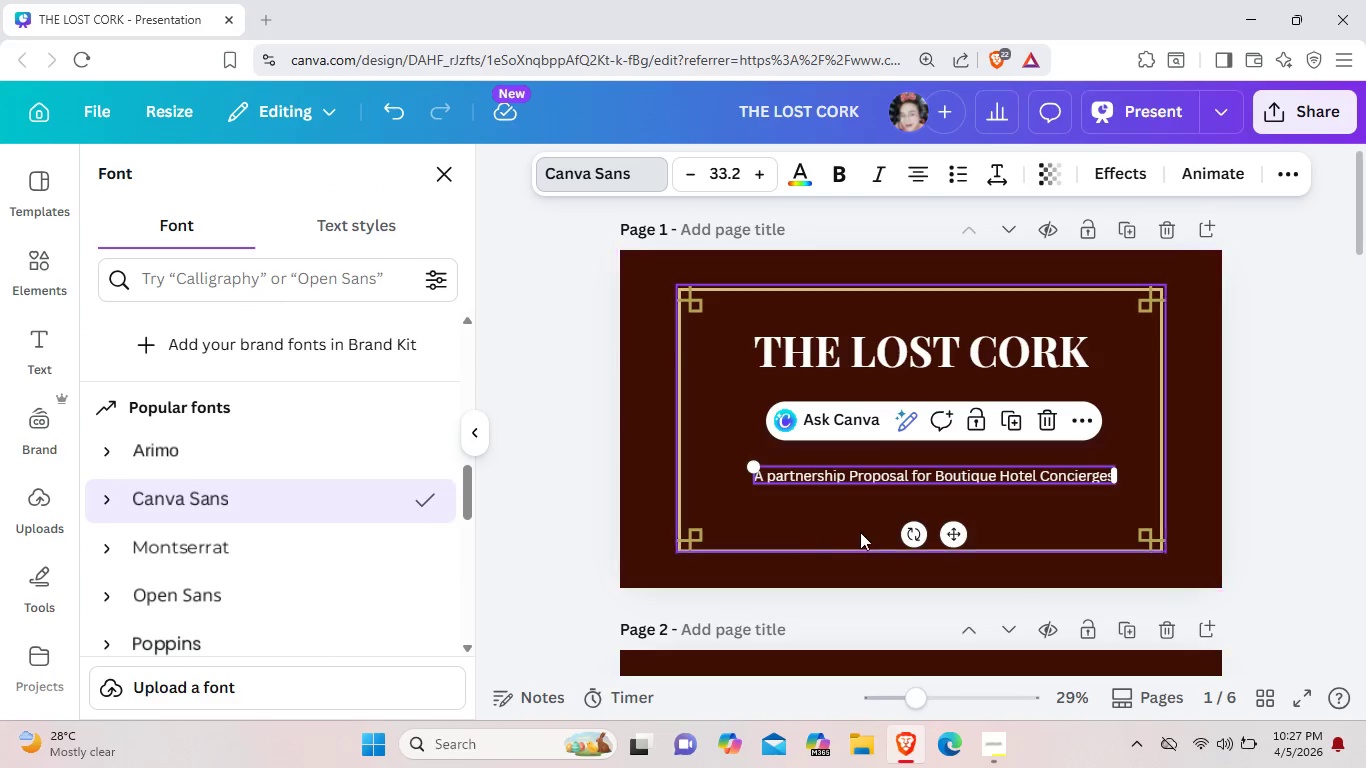 
wait(5.69)
 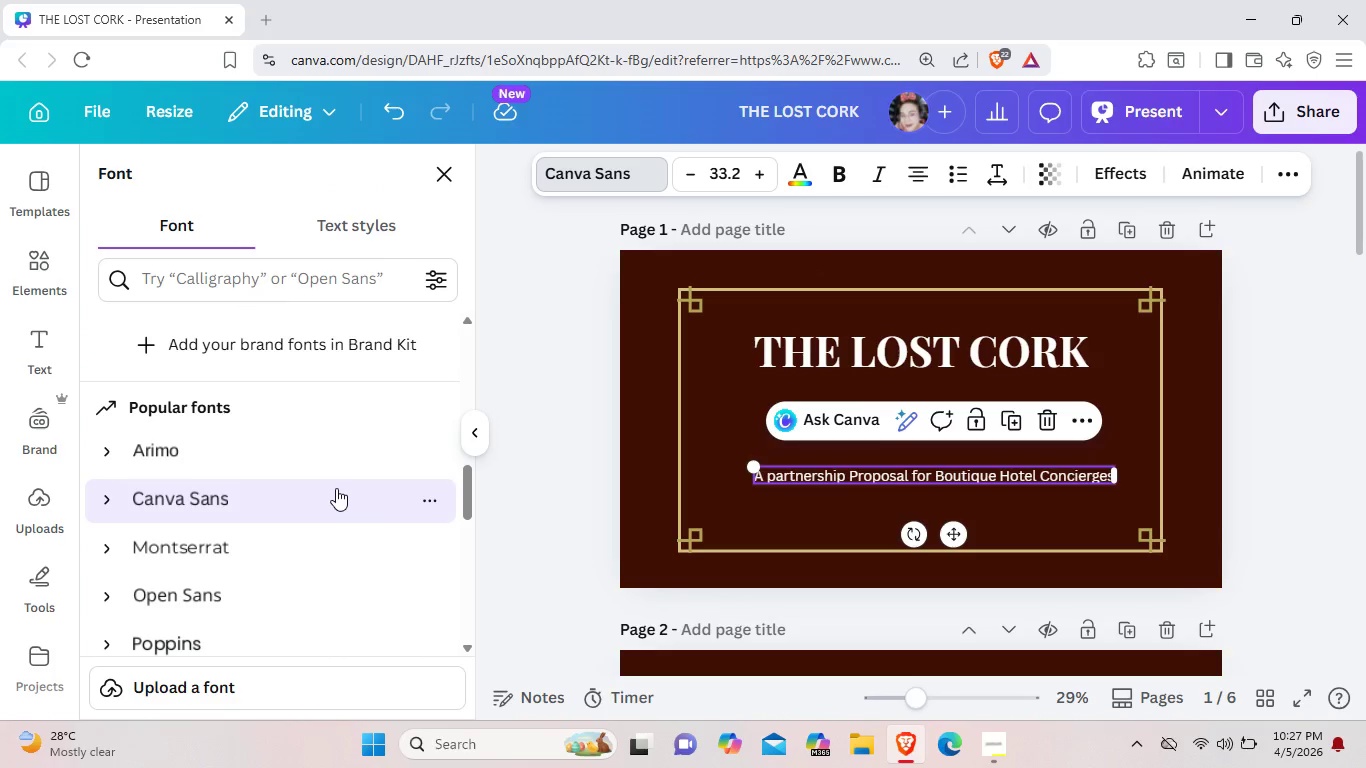 
scroll: coordinate [420, 581], scroll_direction: down, amount: 2.0
 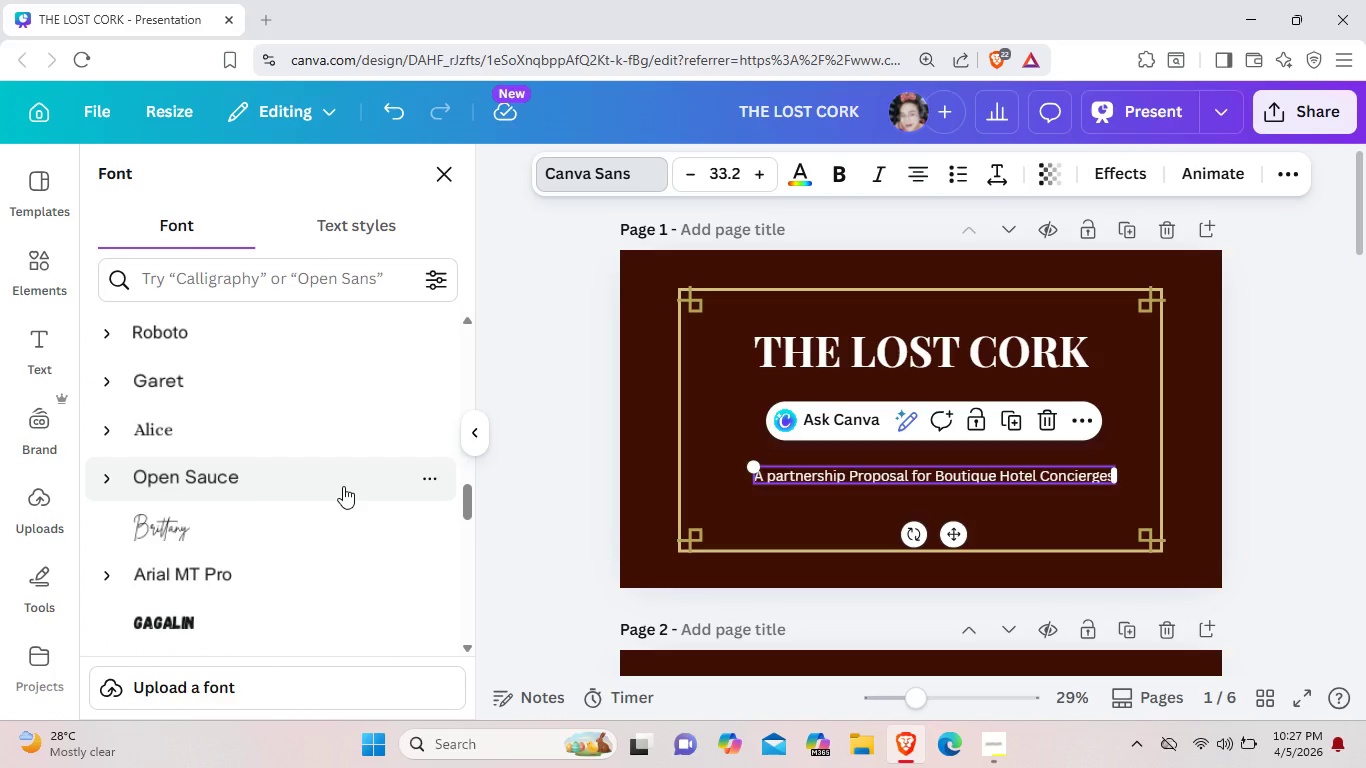 
wait(5.65)
 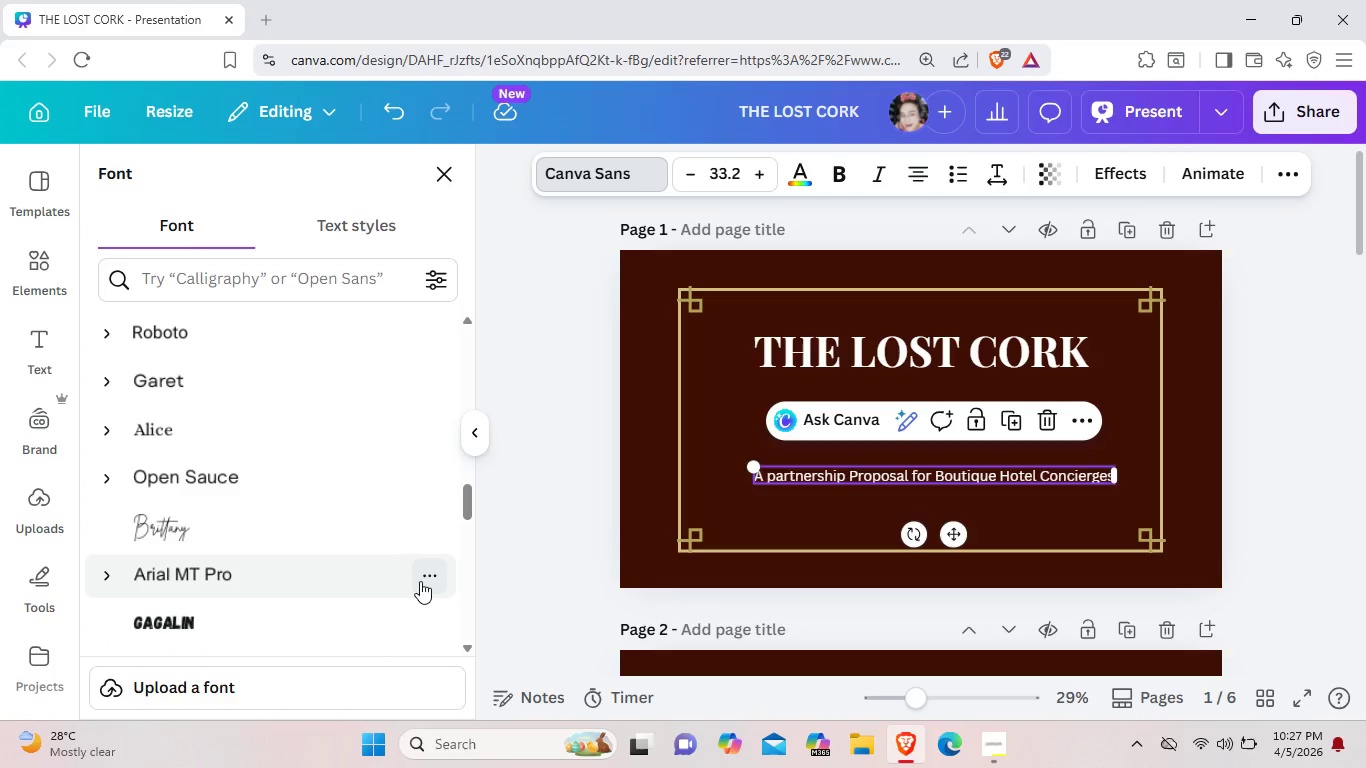 
left_click([341, 569])
 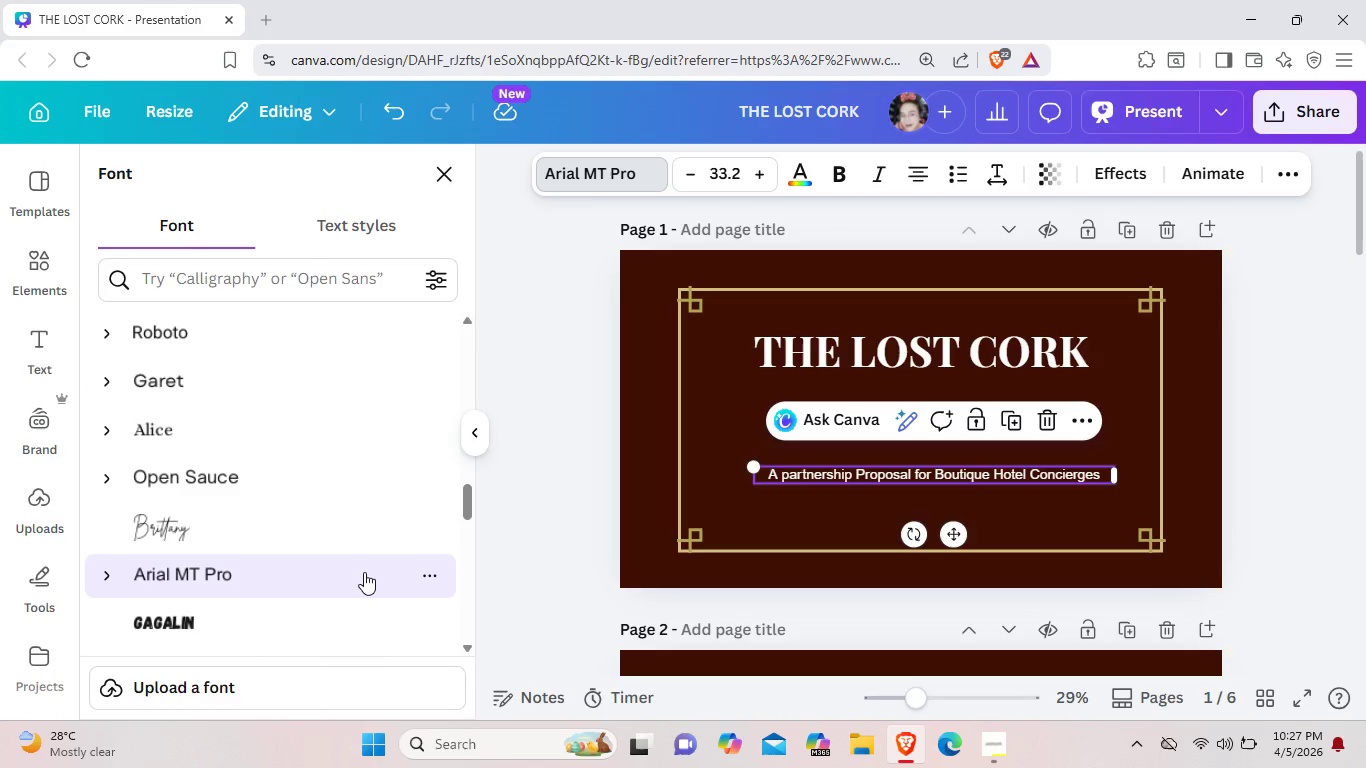 
wait(10.77)
 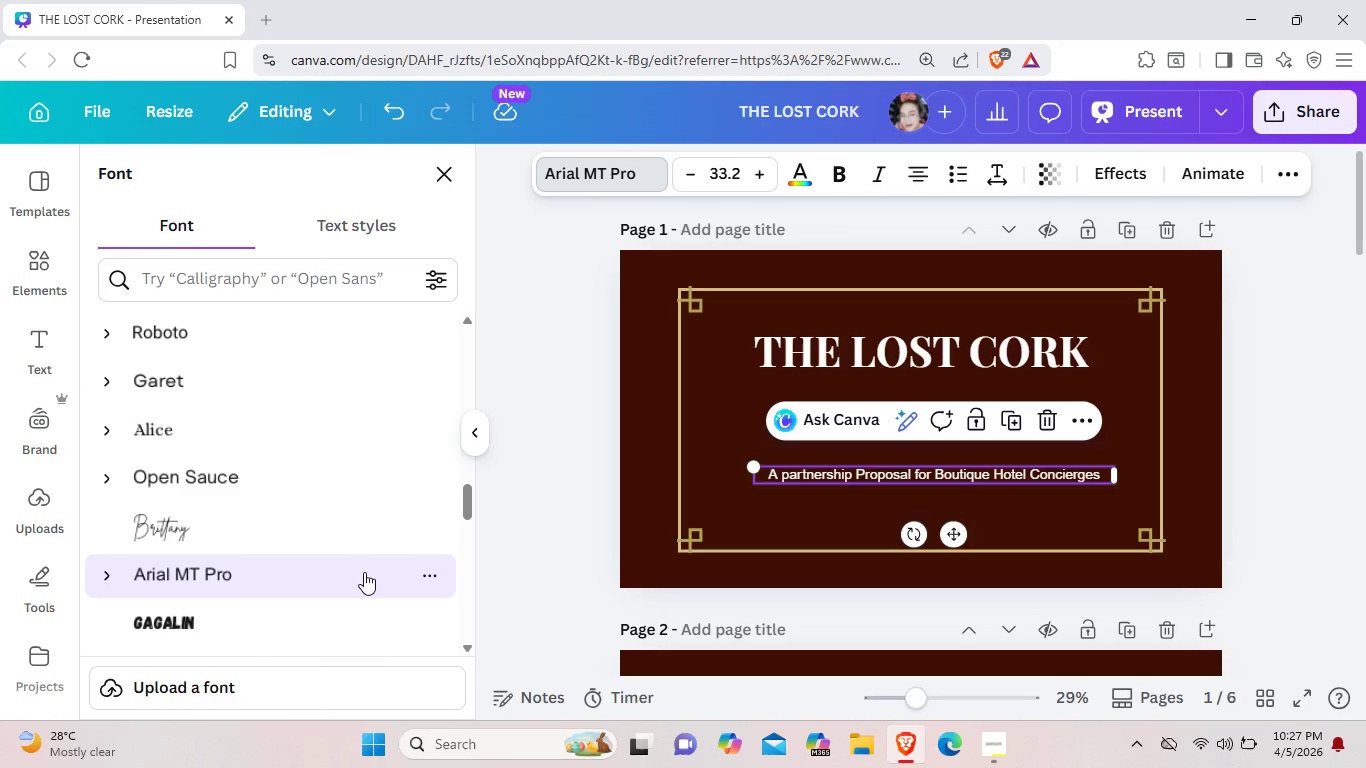 
scroll: coordinate [378, 567], scroll_direction: down, amount: 2.0
 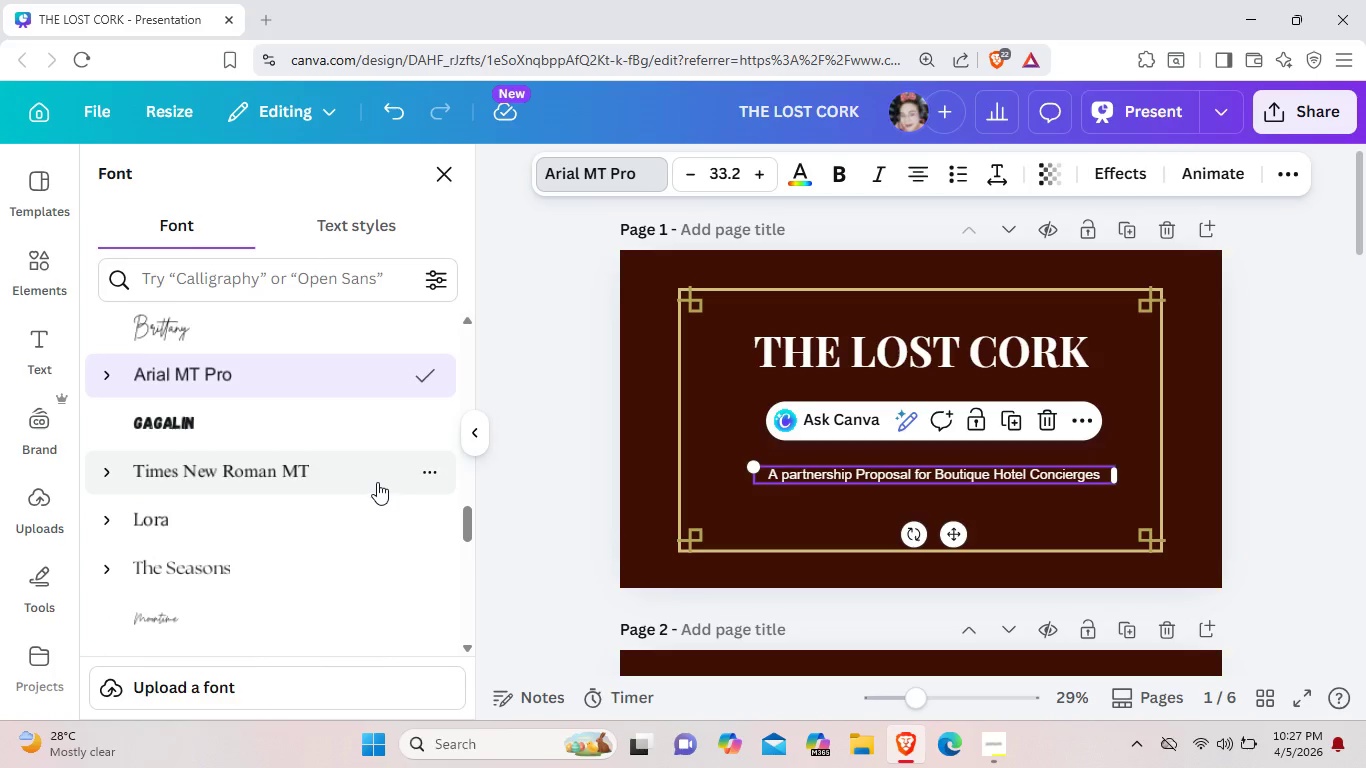 
left_click([377, 482])
 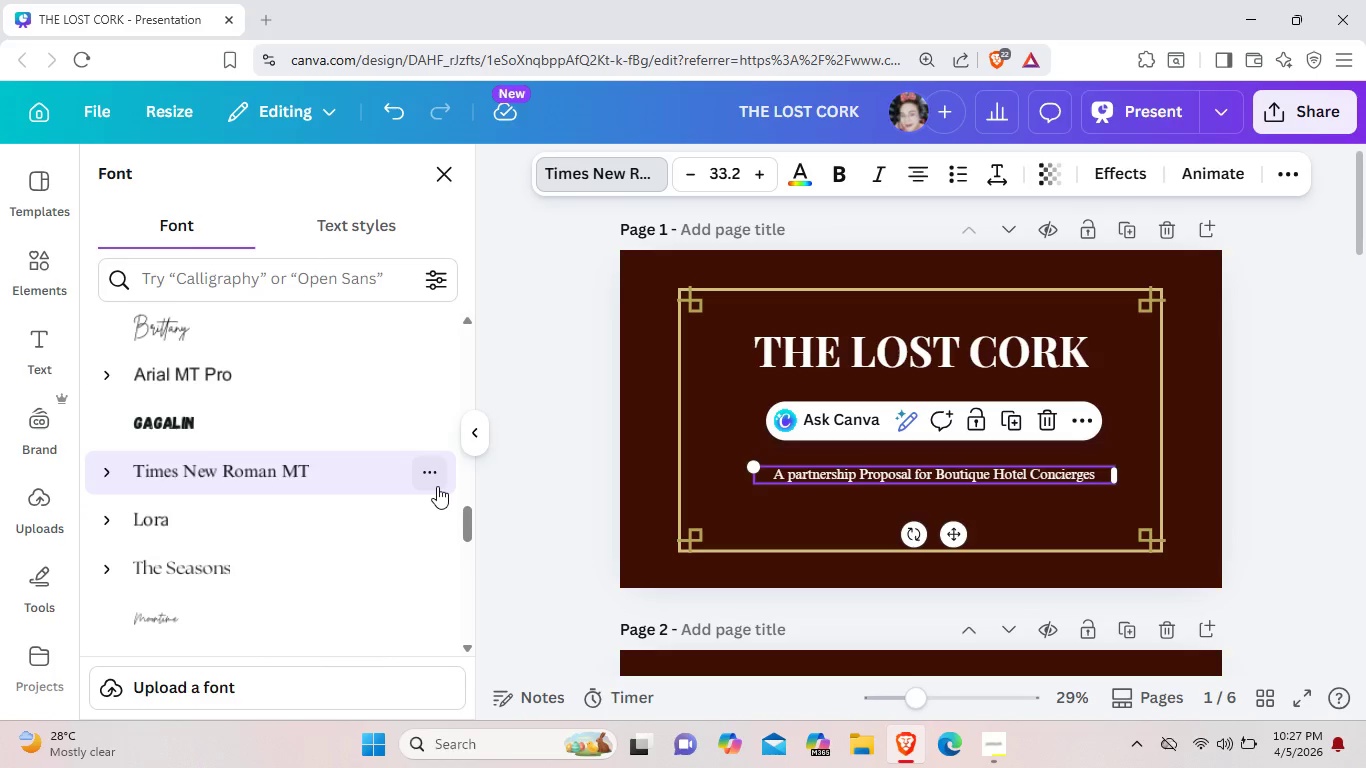 
wait(21.17)
 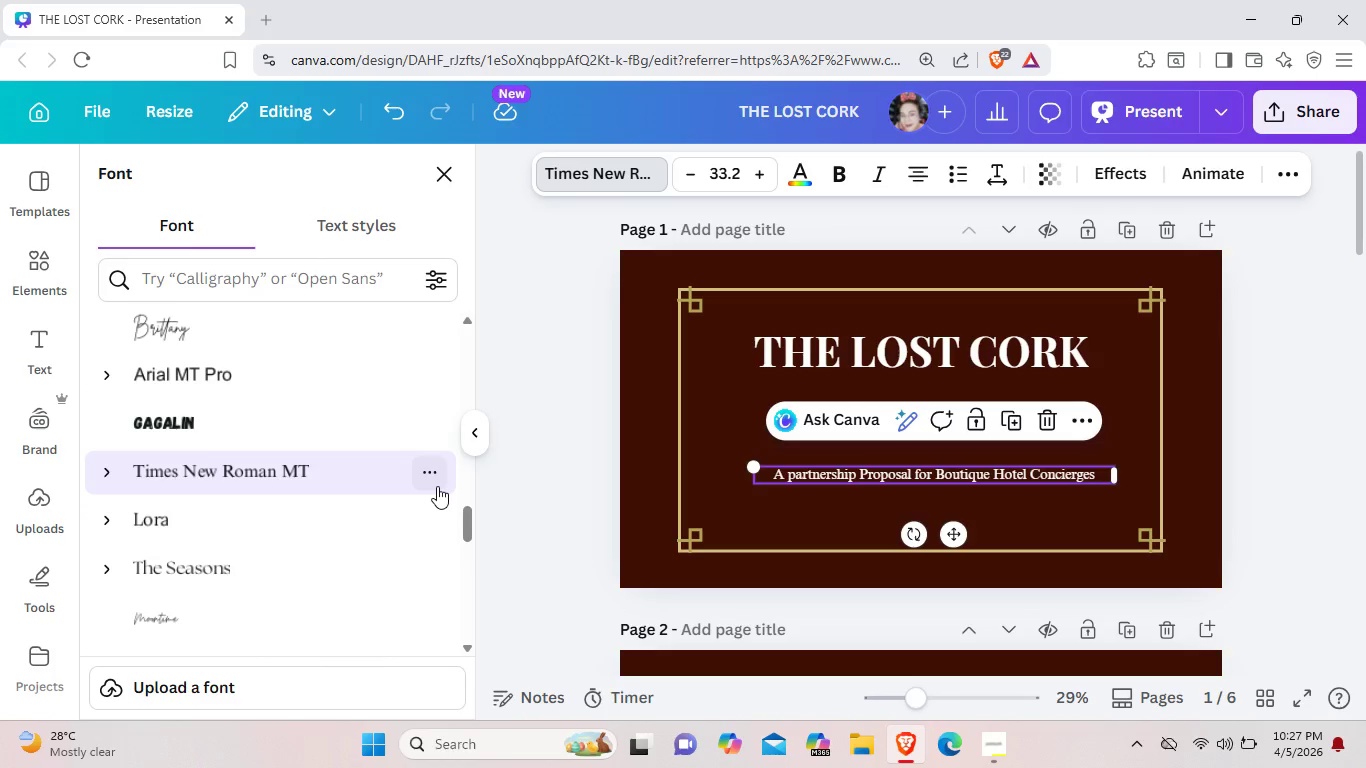 
left_click_drag(start_coordinate=[959, 542], to_coordinate=[954, 526])
 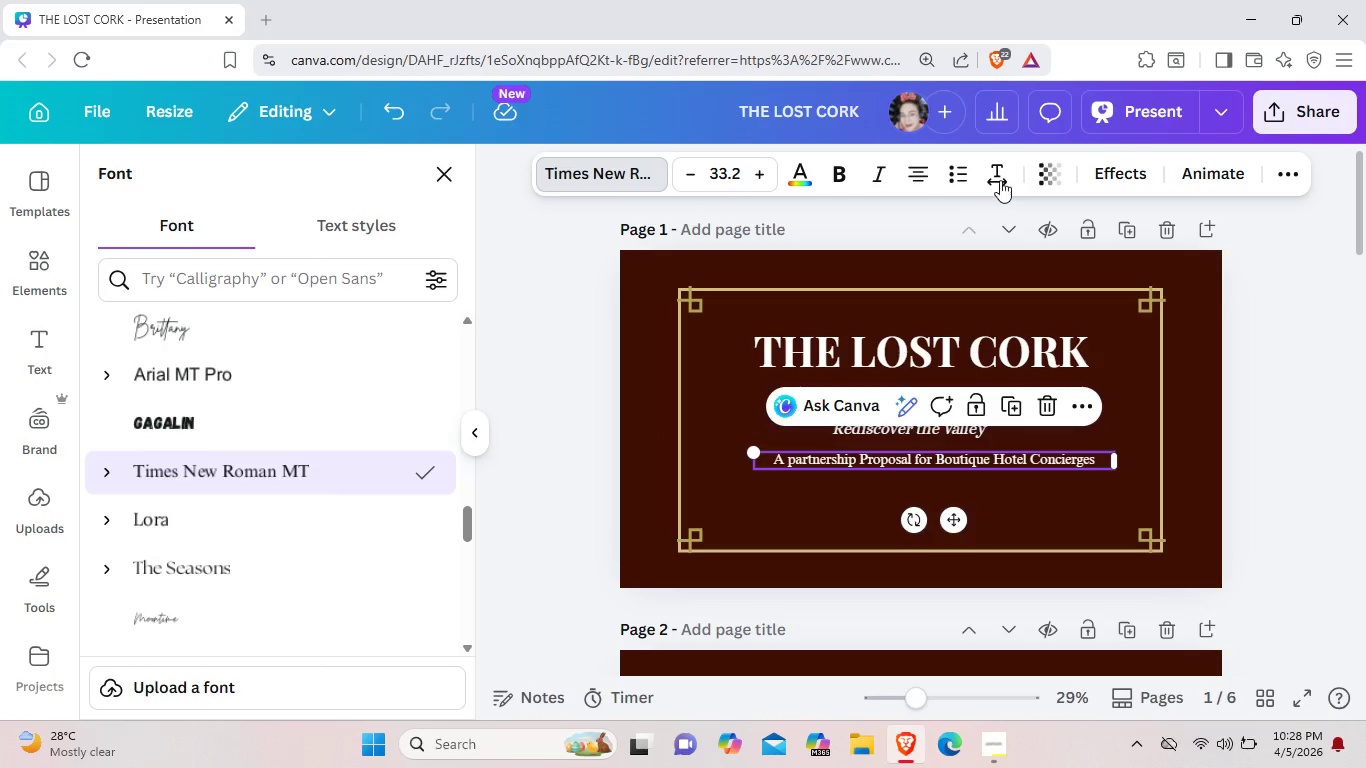 
double_click([1000, 180])
 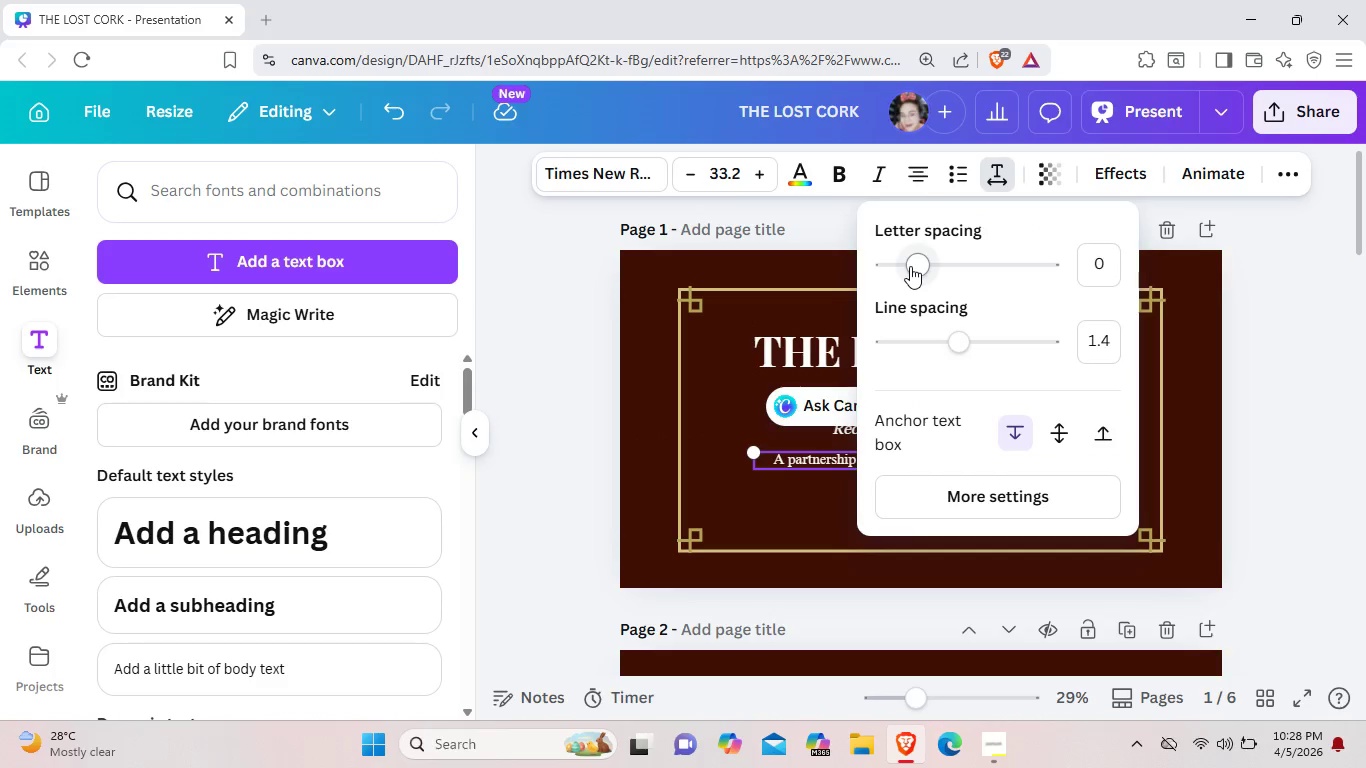 
left_click_drag(start_coordinate=[911, 266], to_coordinate=[924, 266])
 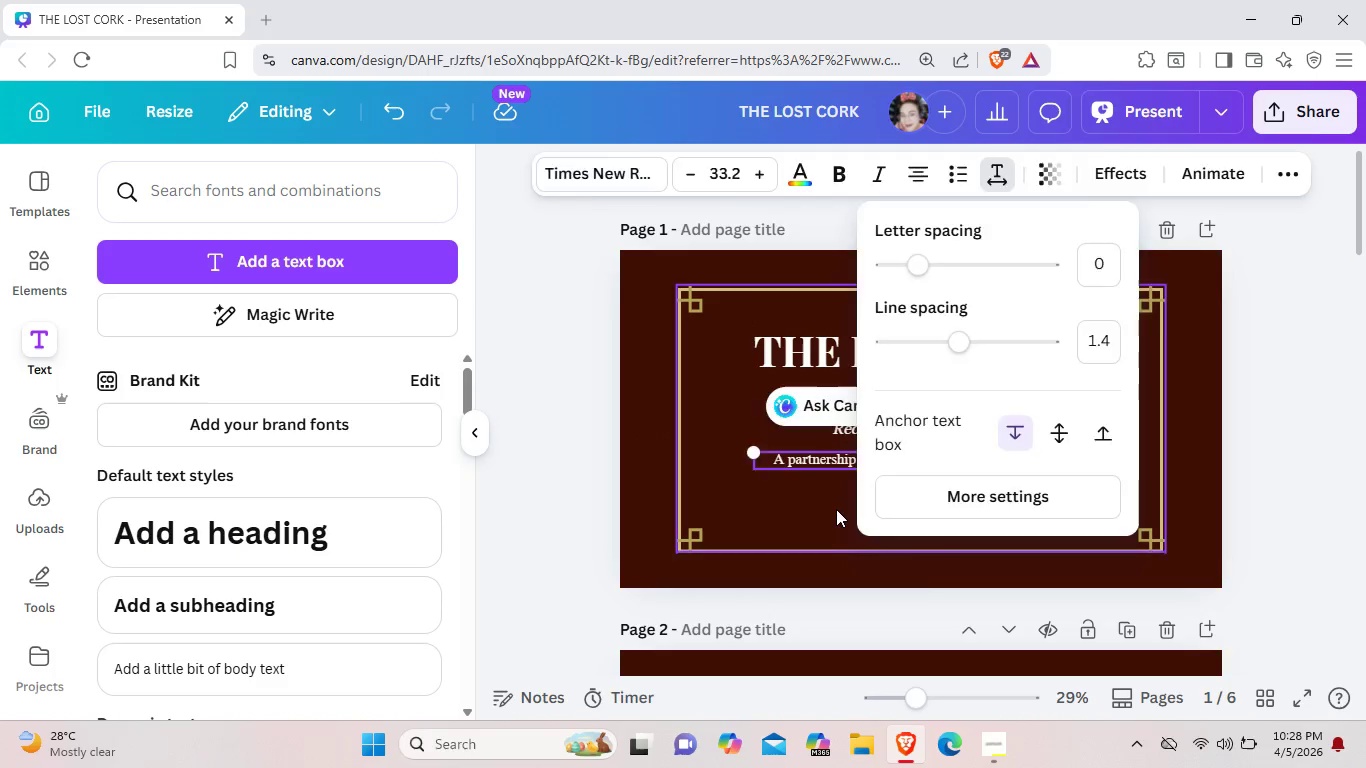 
left_click([836, 509])
 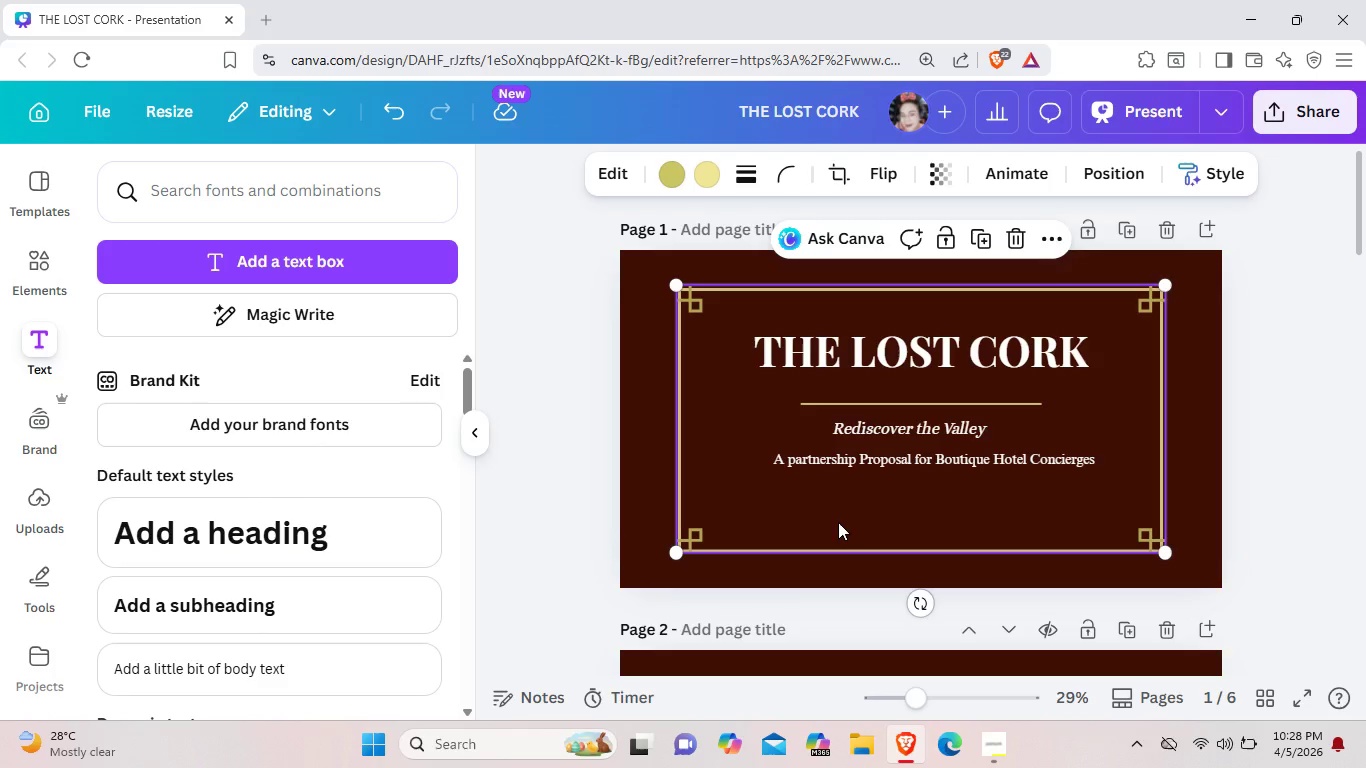 
wait(17.45)
 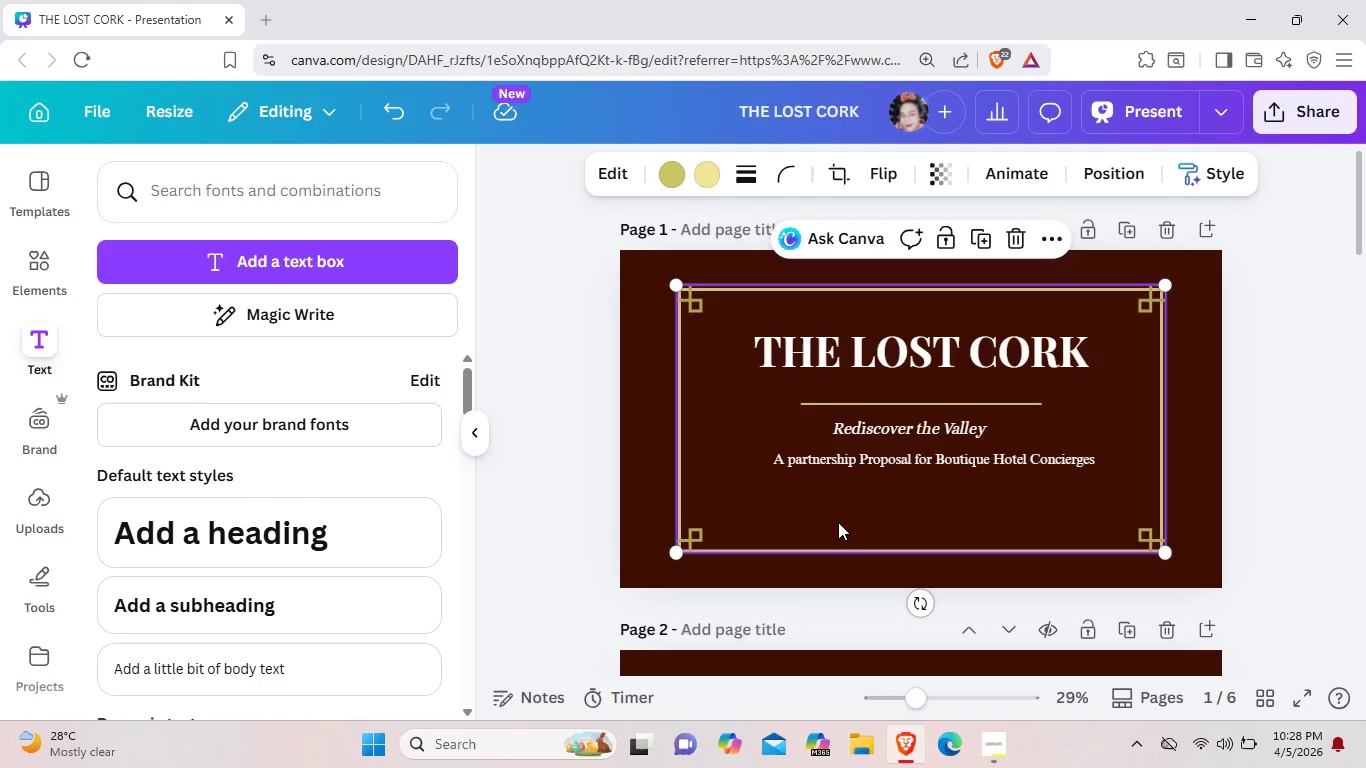 
left_click([47, 252])
 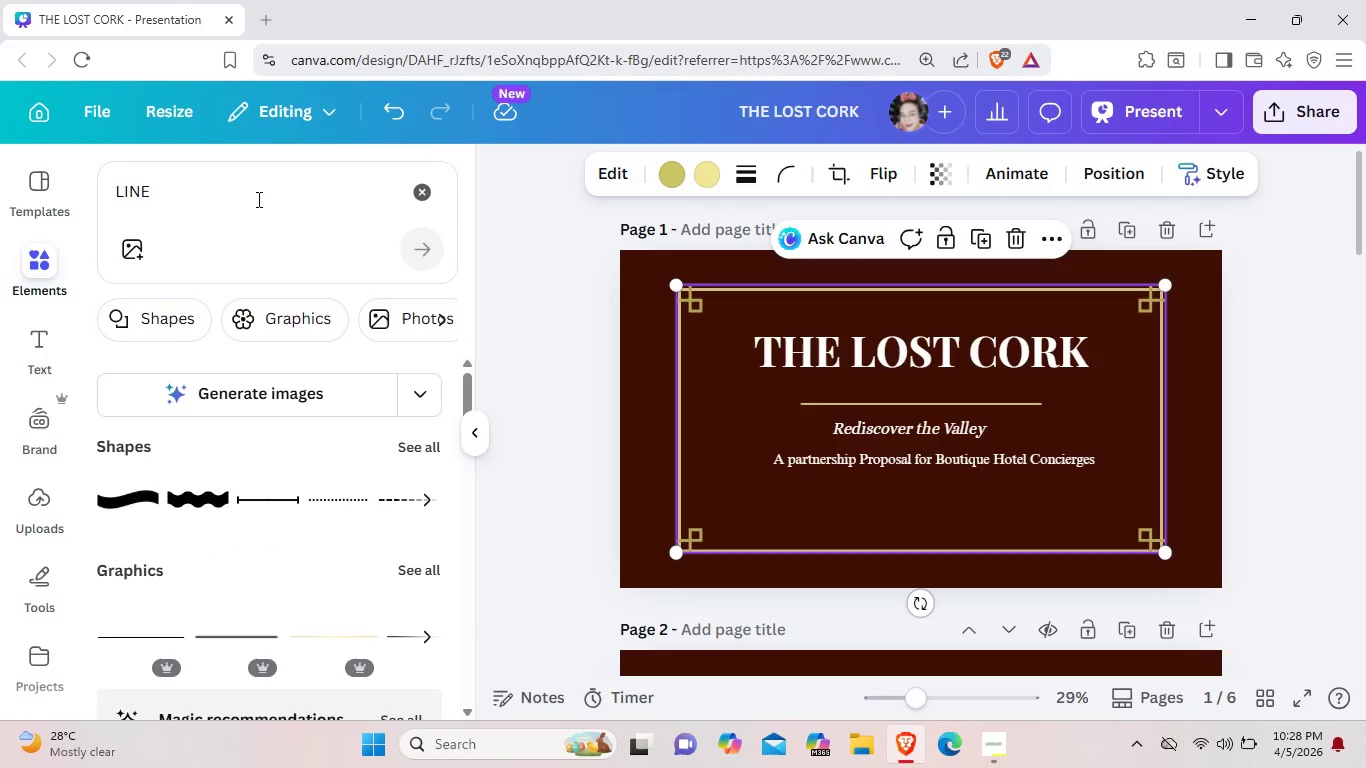 
left_click([257, 199])
 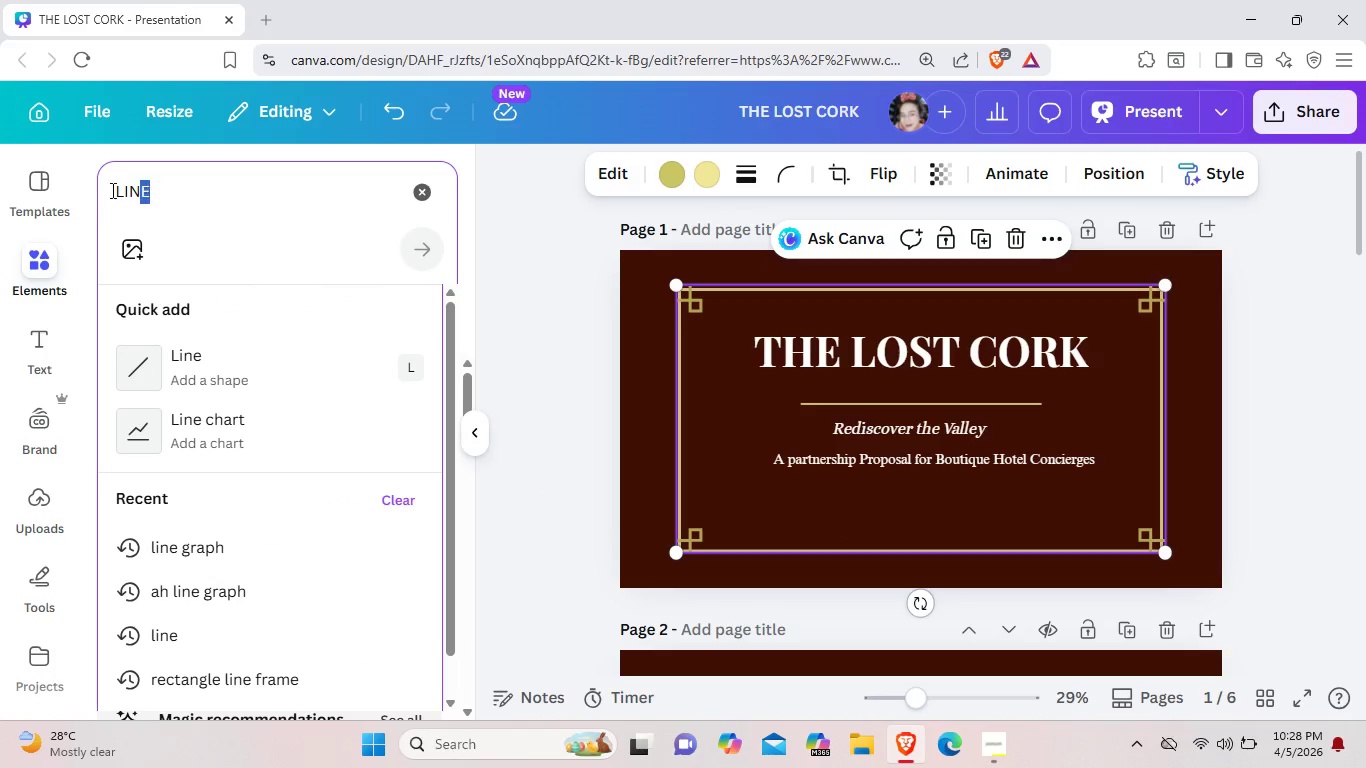 
left_click_drag(start_coordinate=[195, 194], to_coordinate=[93, 190])
 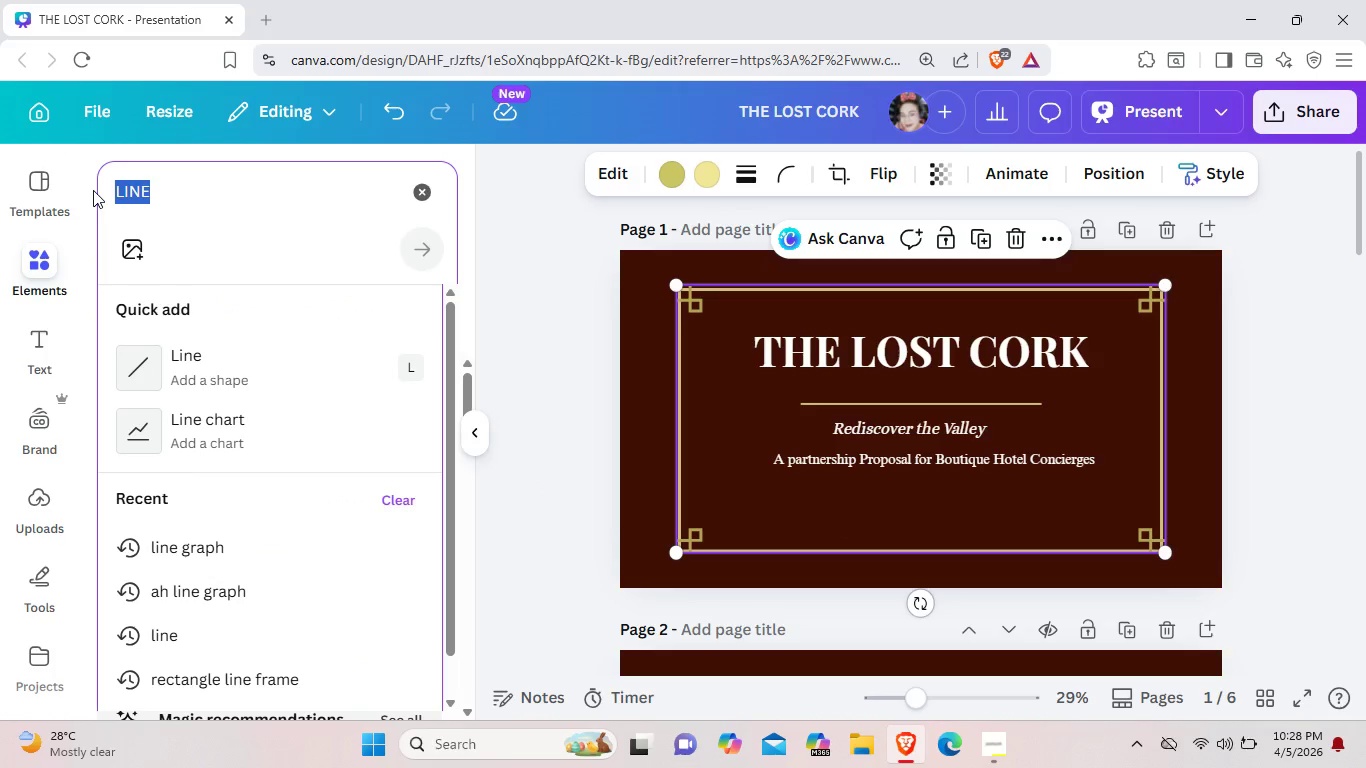 
key(Backspace)
type(winr glass)
 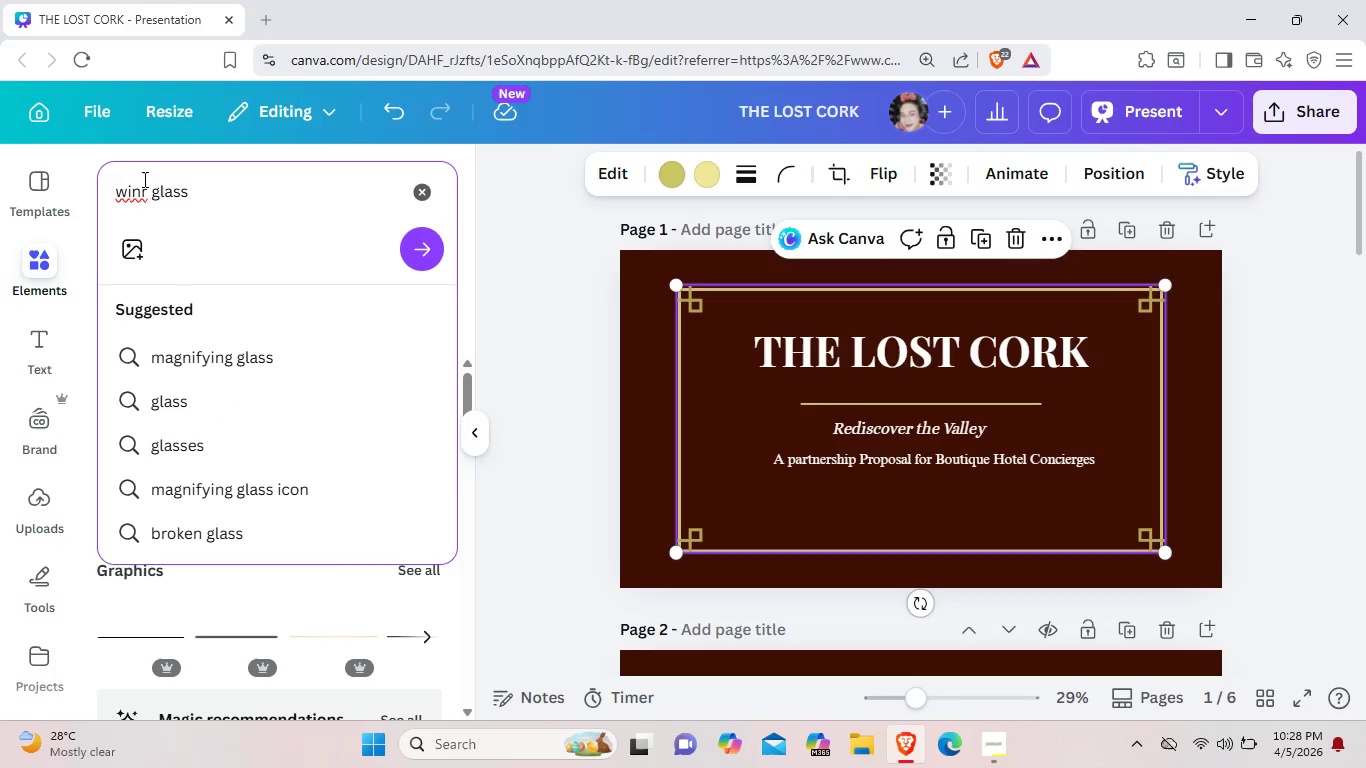 
left_click([144, 183])
 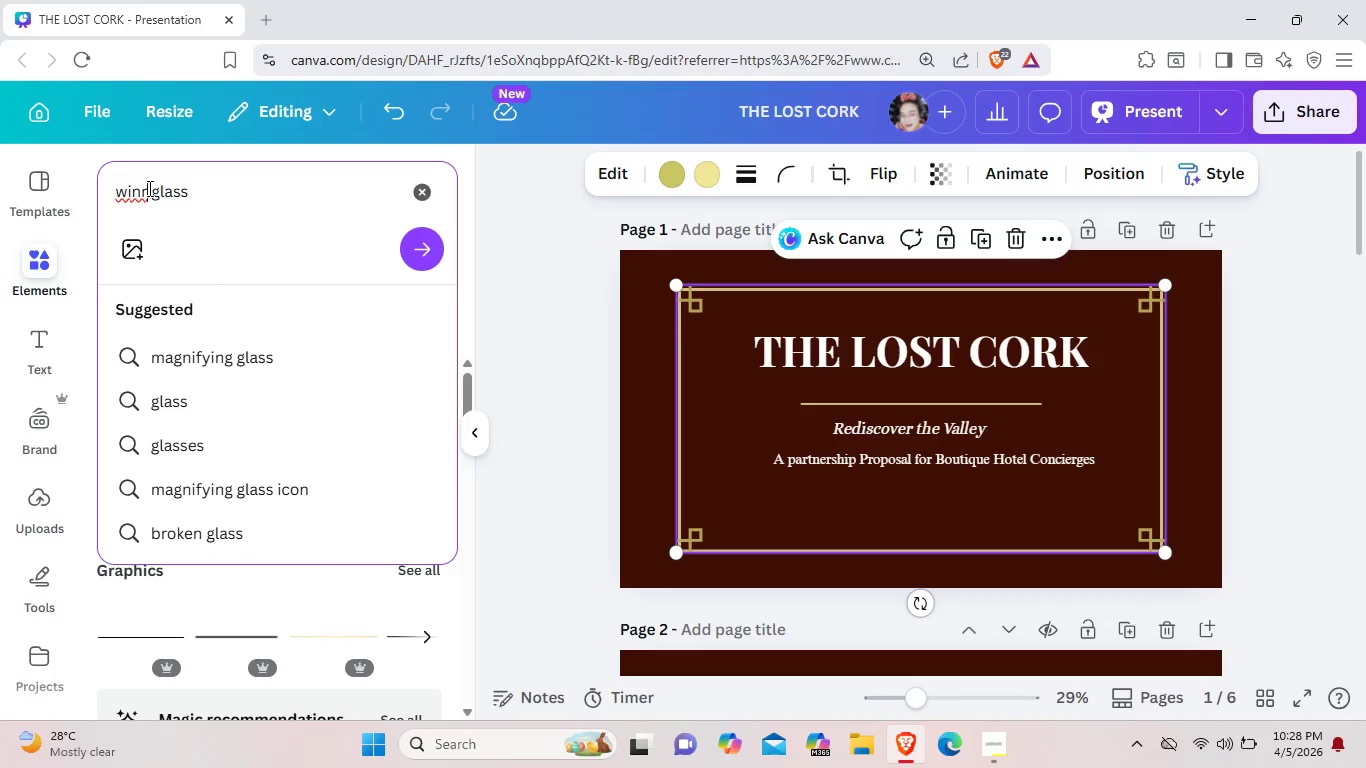 
left_click([148, 188])
 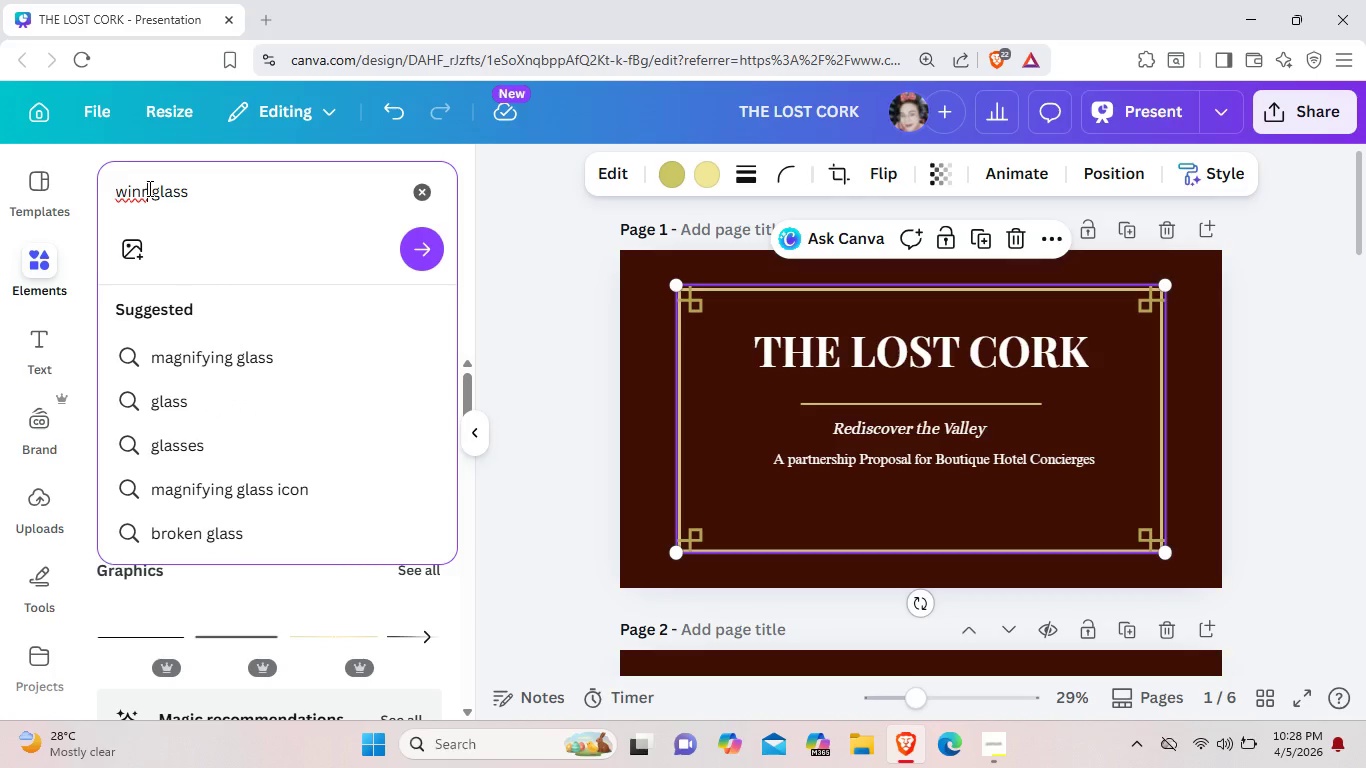 
key(Backspace)
 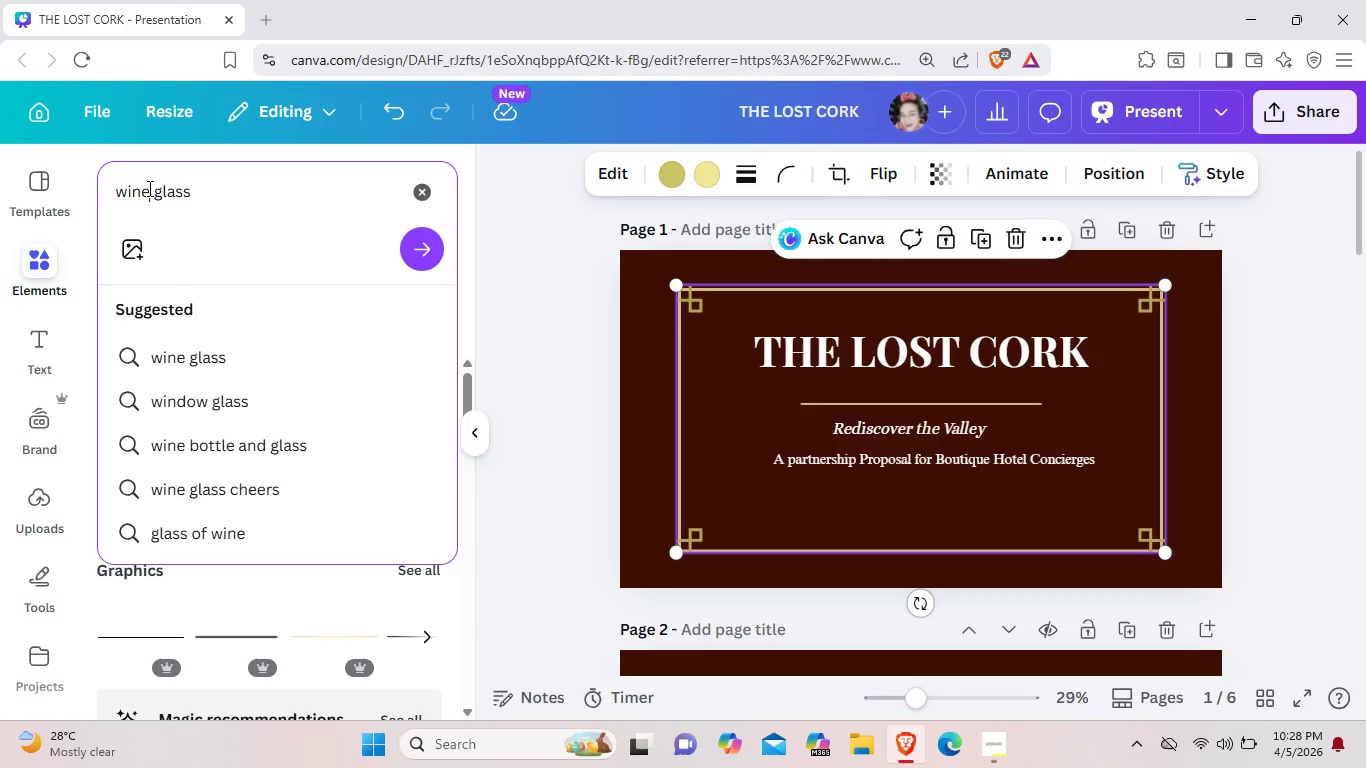 
key(E)
 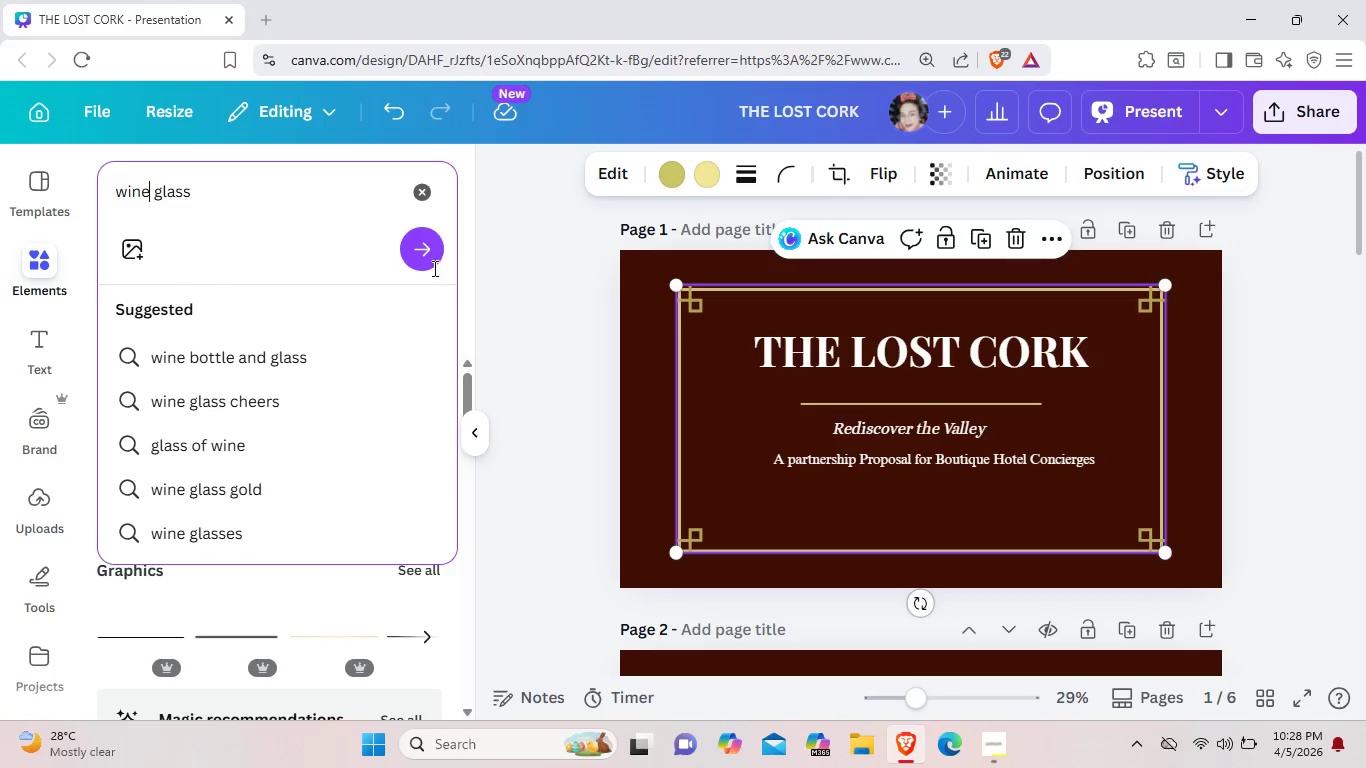 
left_click([425, 249])
 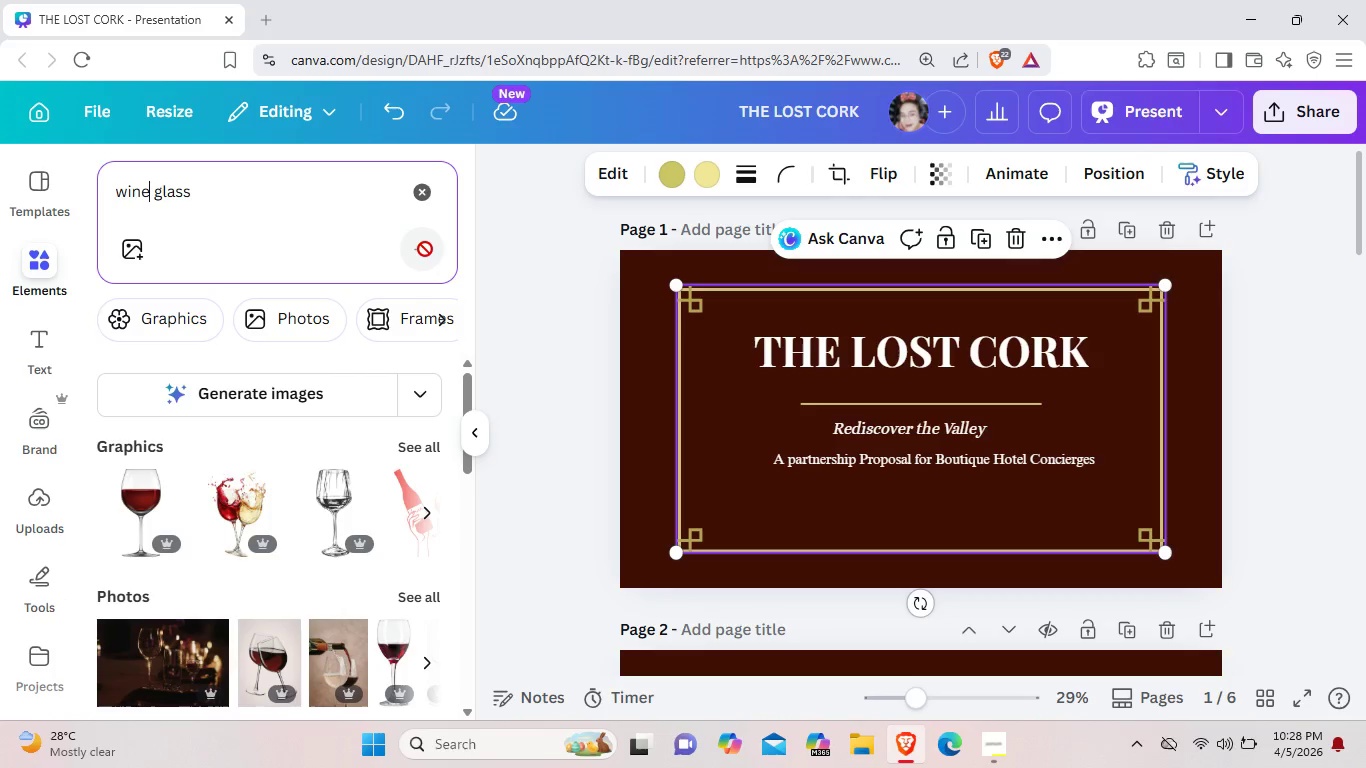 
scroll: coordinate [423, 254], scroll_direction: down, amount: 3.0
 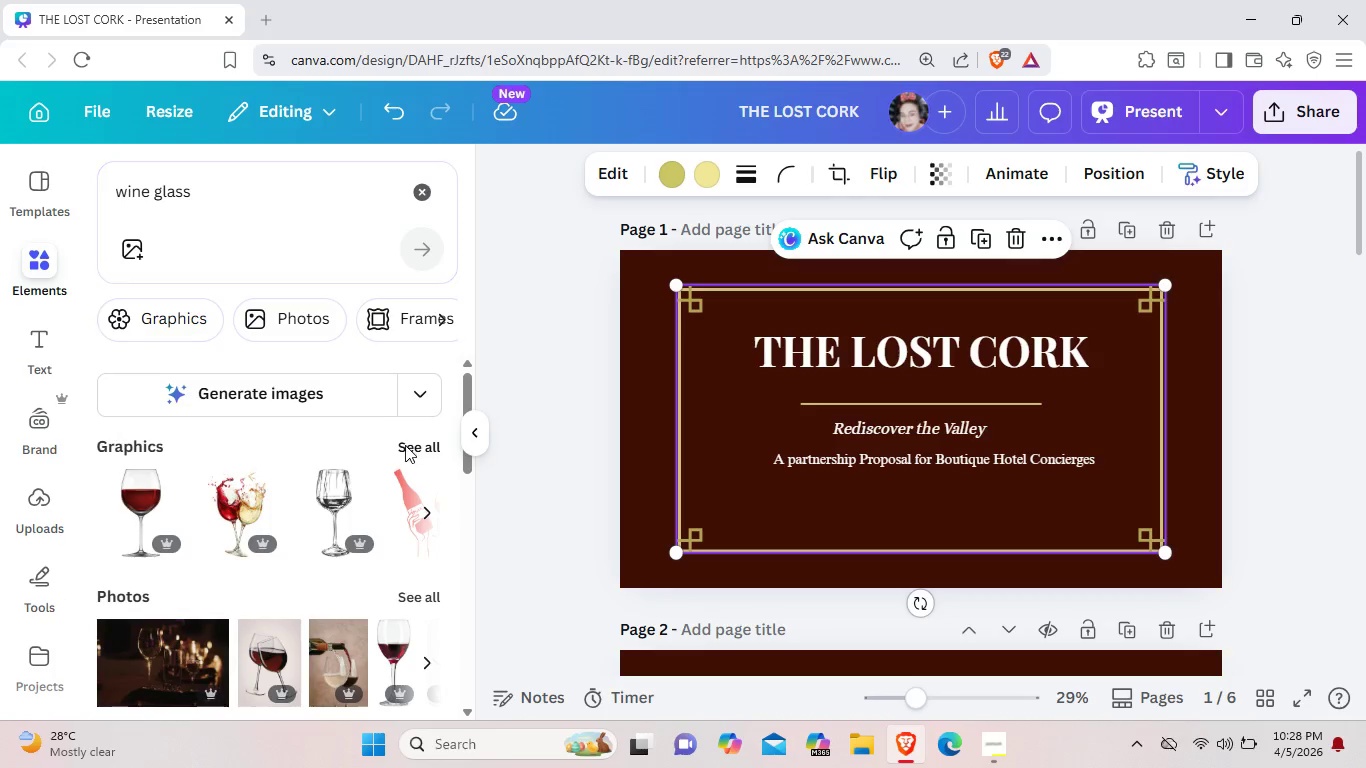 
mouse_move([427, 358])
 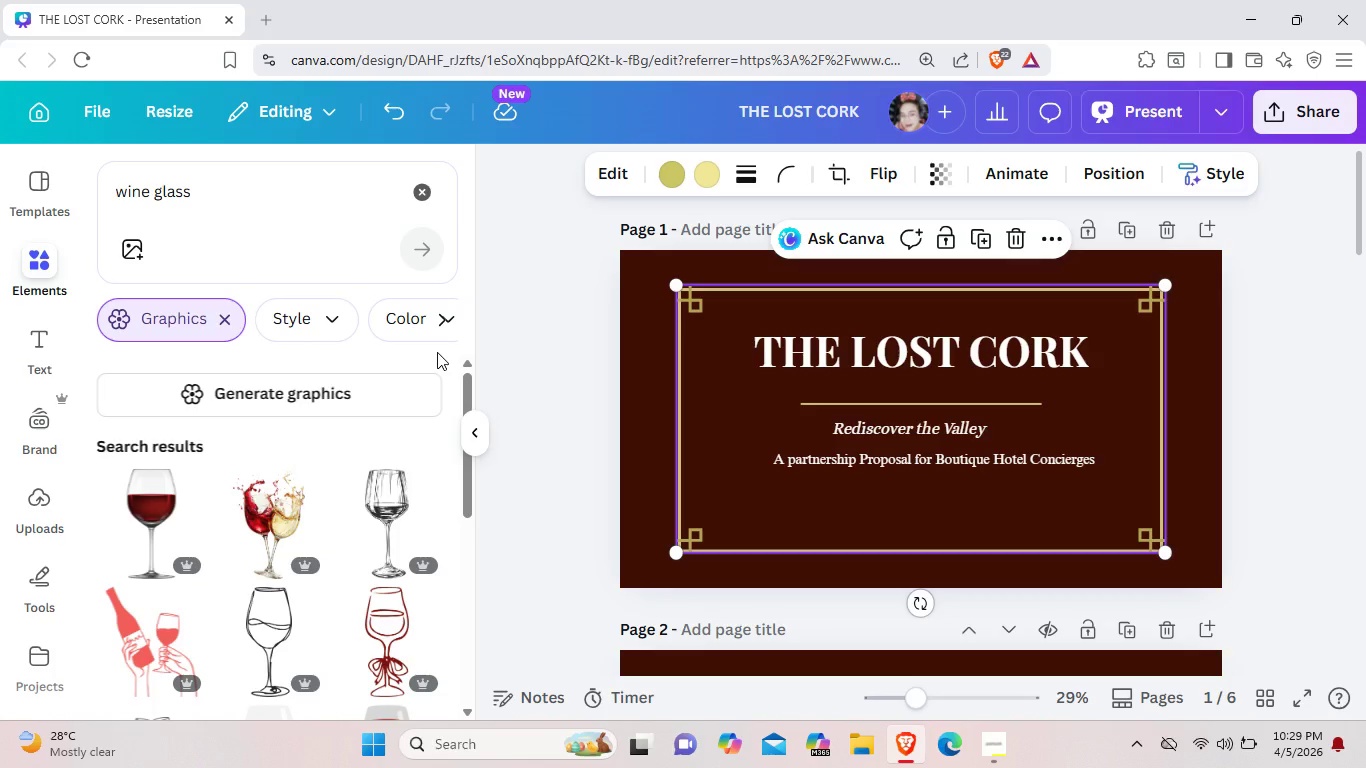 
scroll: coordinate [328, 413], scroll_direction: down, amount: 4.0
 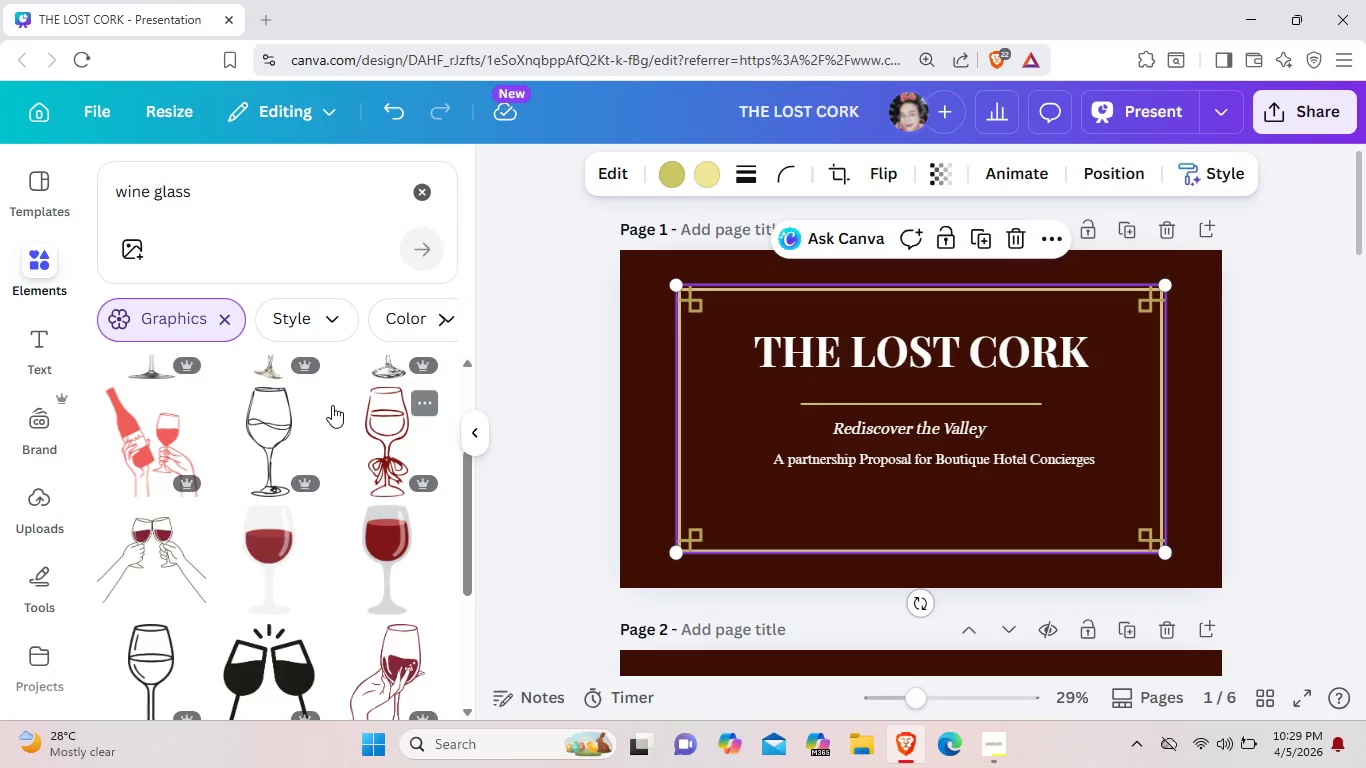 
scroll: coordinate [333, 401], scroll_direction: up, amount: 2.0
 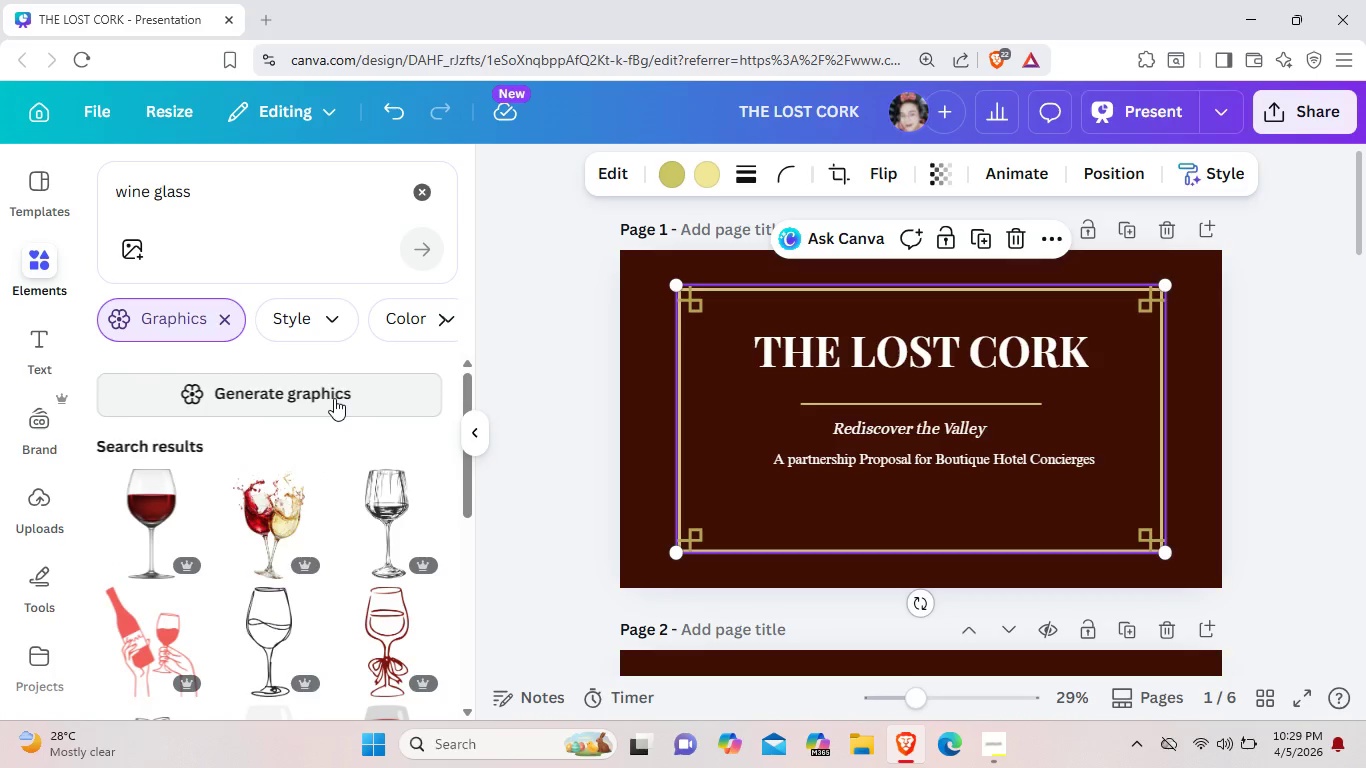 
scroll: coordinate [336, 395], scroll_direction: down, amount: 8.0
 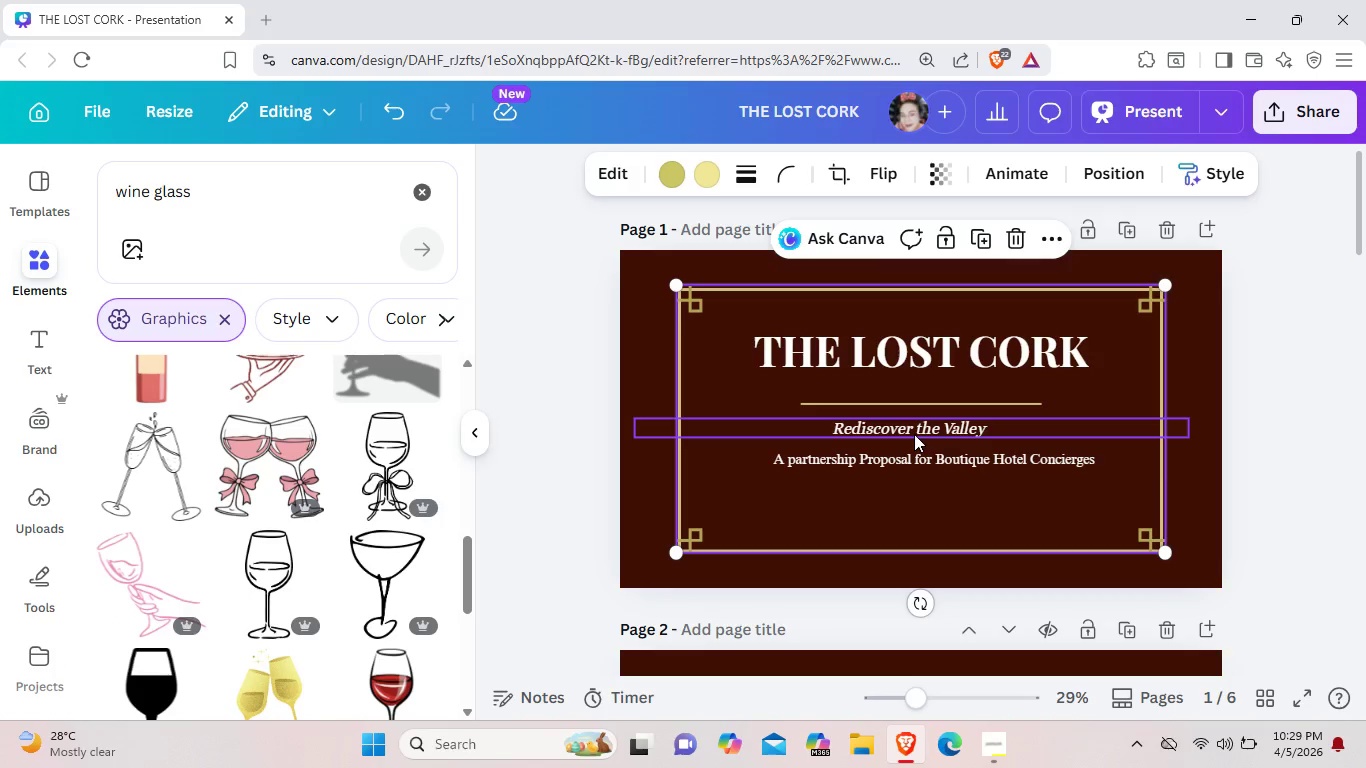 
wait(6.46)
 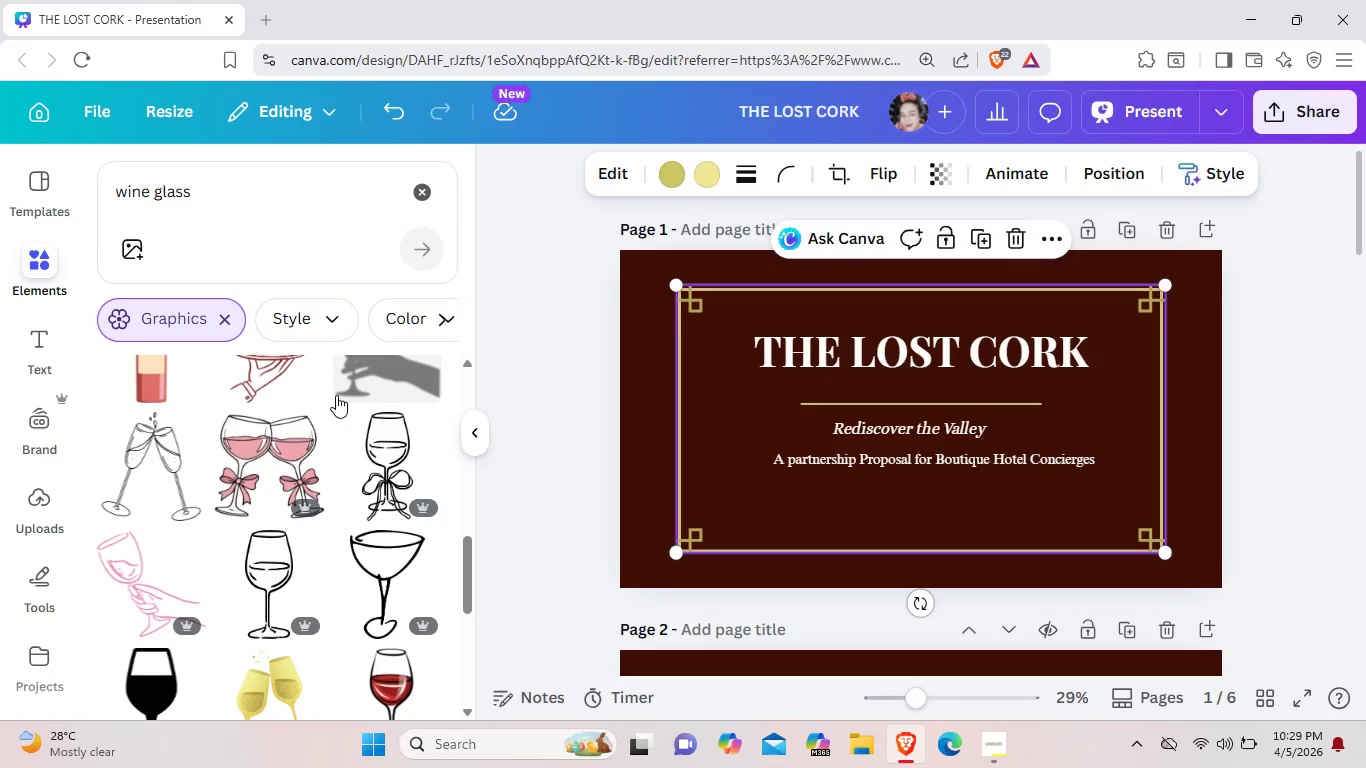 
scroll: coordinate [359, 428], scroll_direction: down, amount: 16.0
 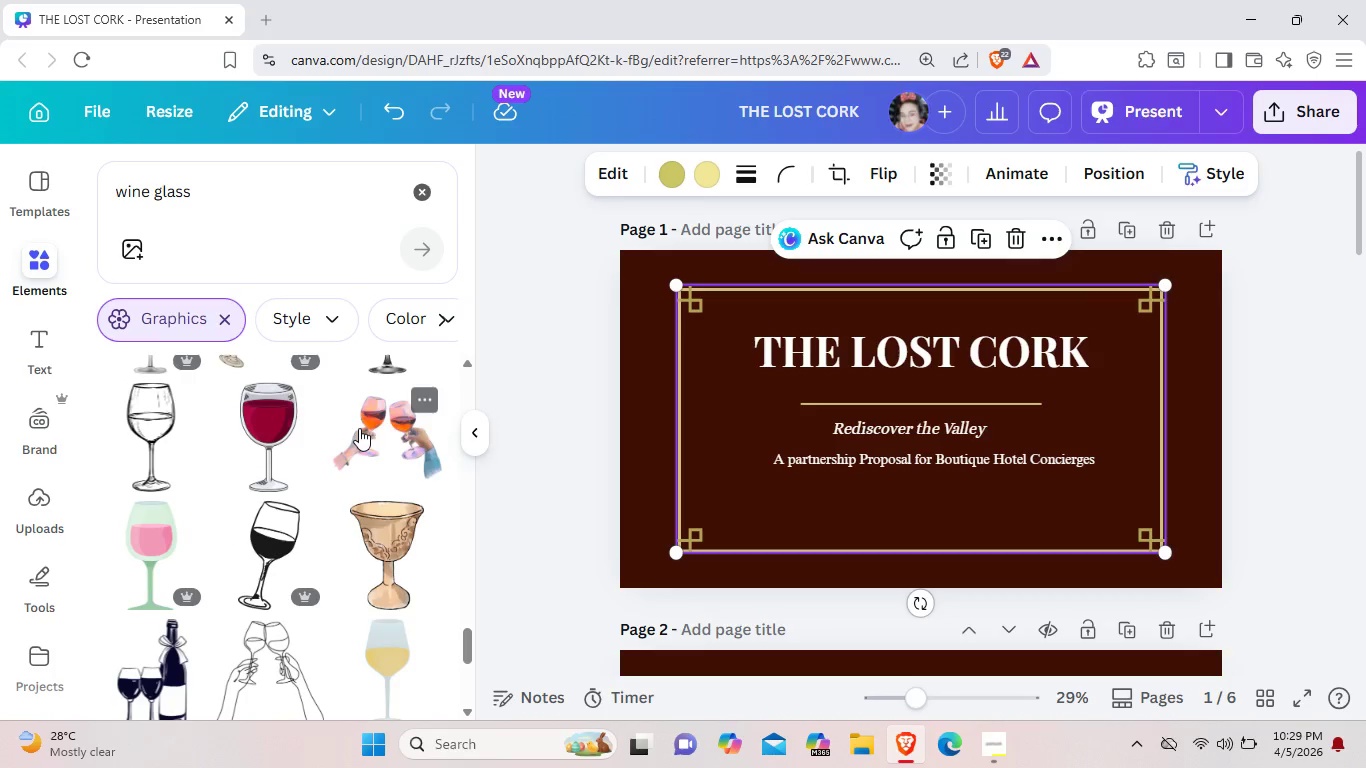 
scroll: coordinate [360, 426], scroll_direction: down, amount: 4.0
 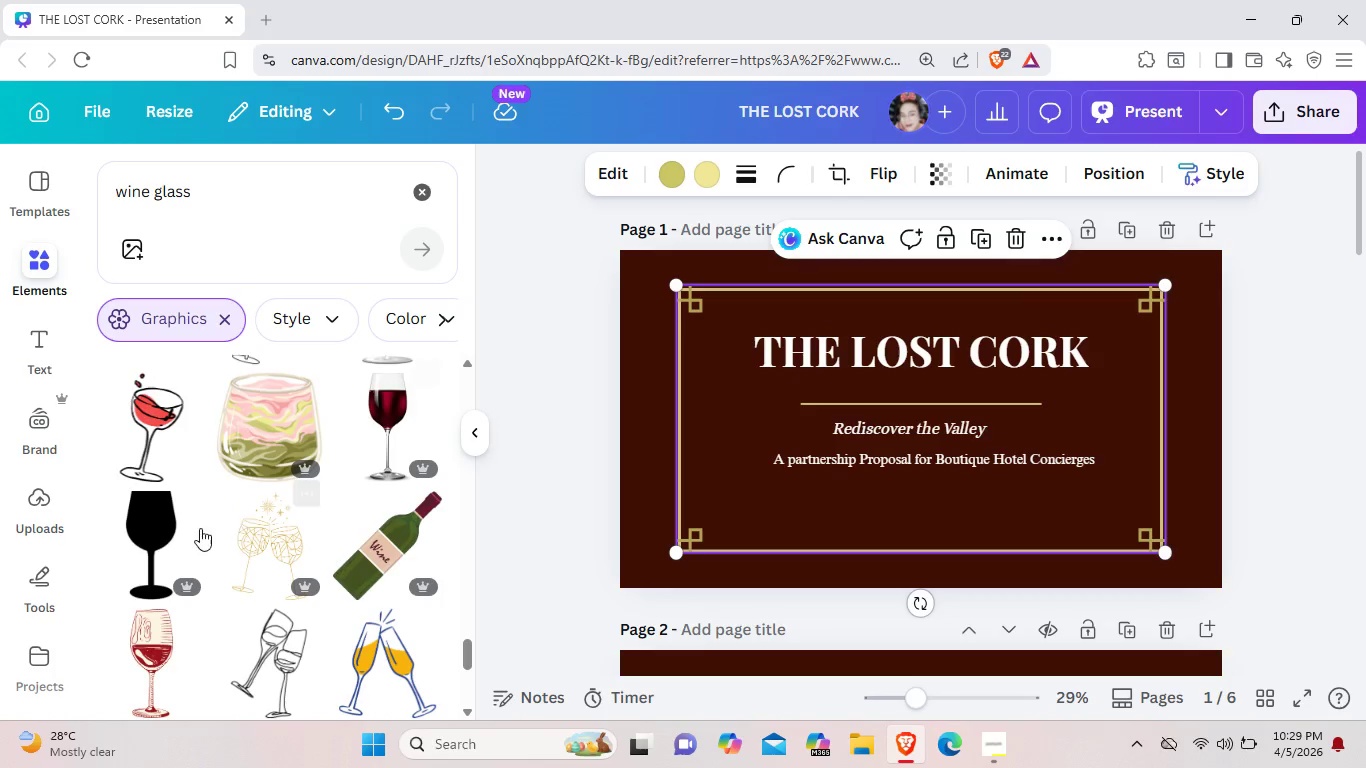 
left_click([165, 536])
 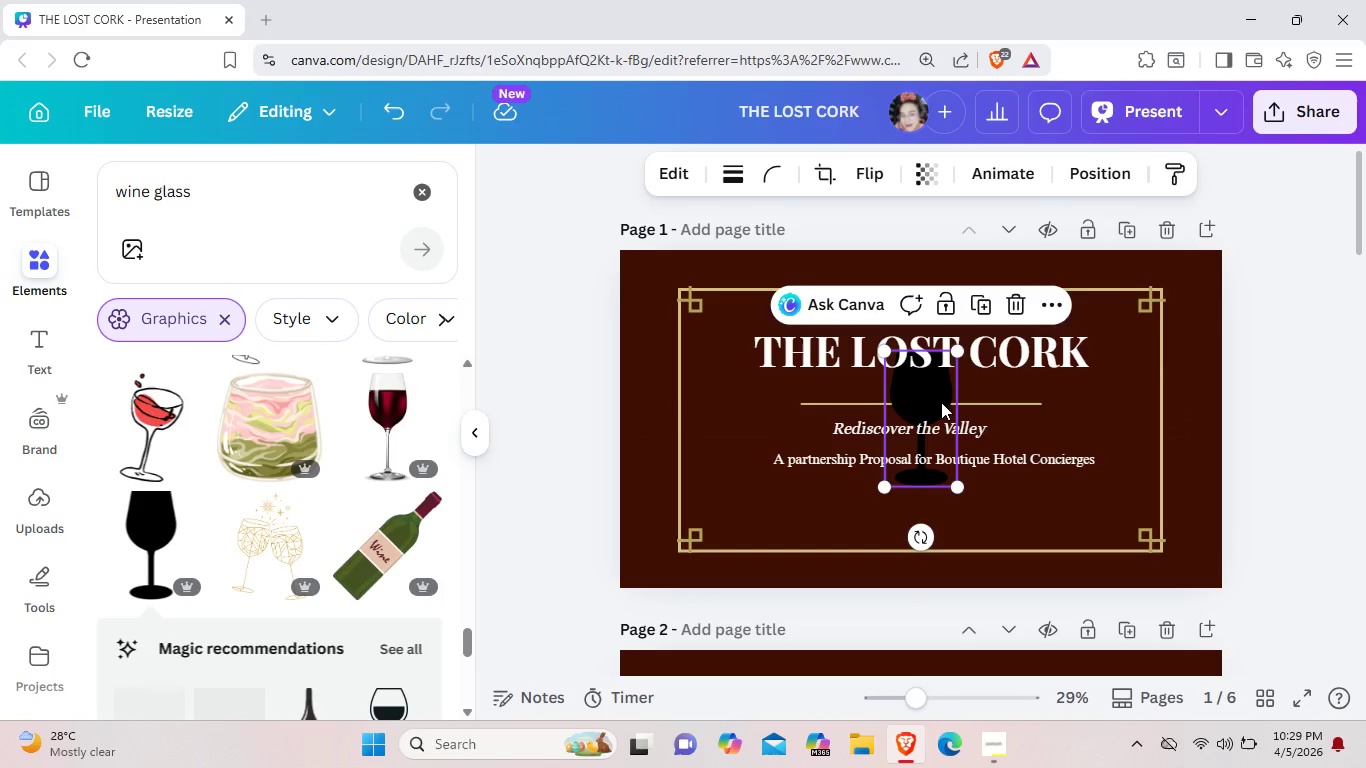 
left_click_drag(start_coordinate=[939, 401], to_coordinate=[932, 468])
 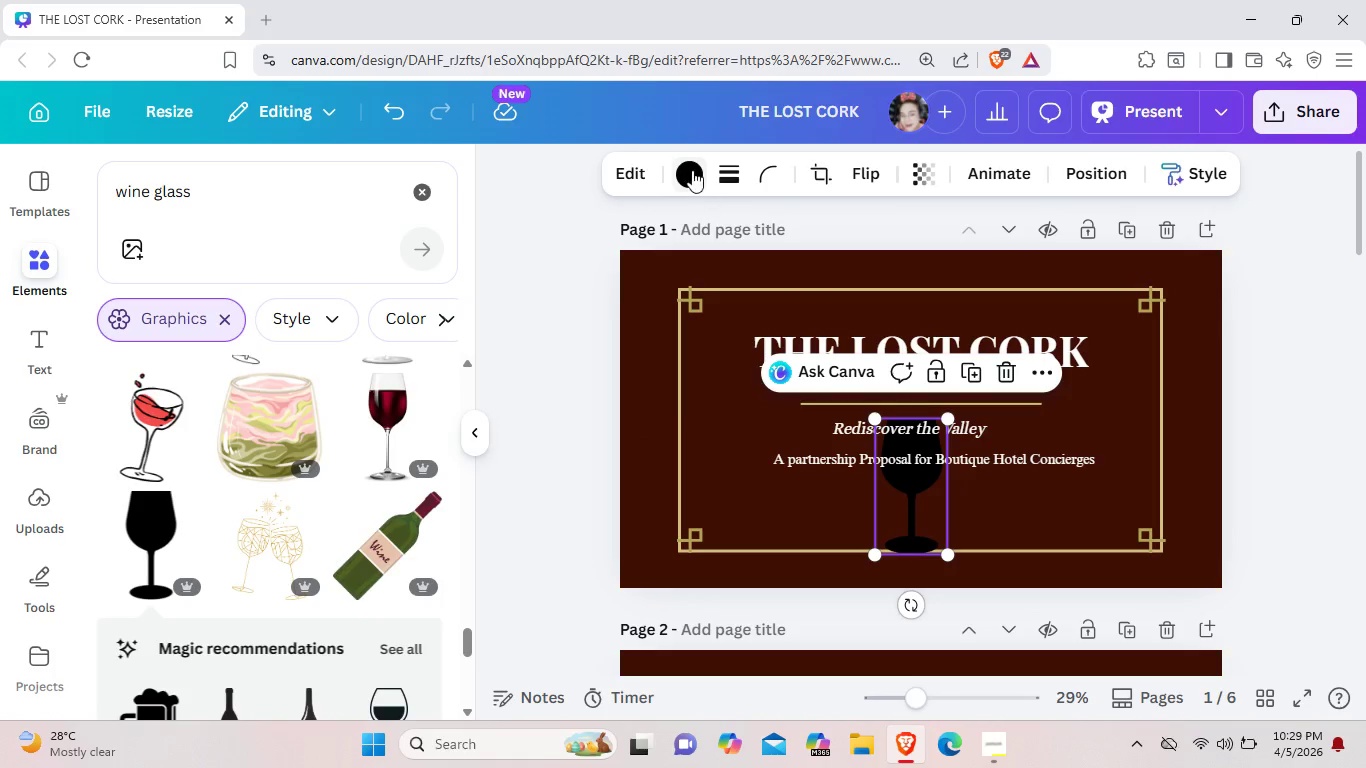 
left_click([692, 169])
 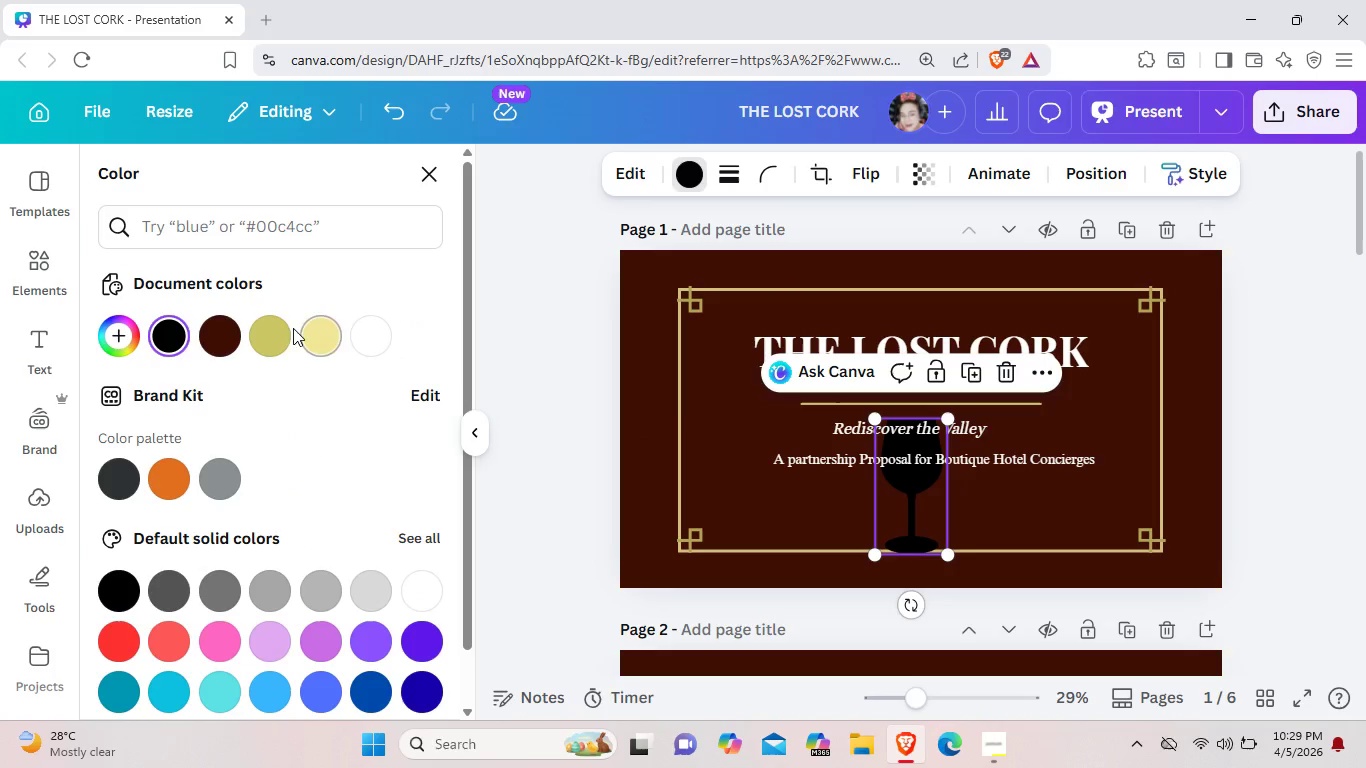 
left_click([281, 333])
 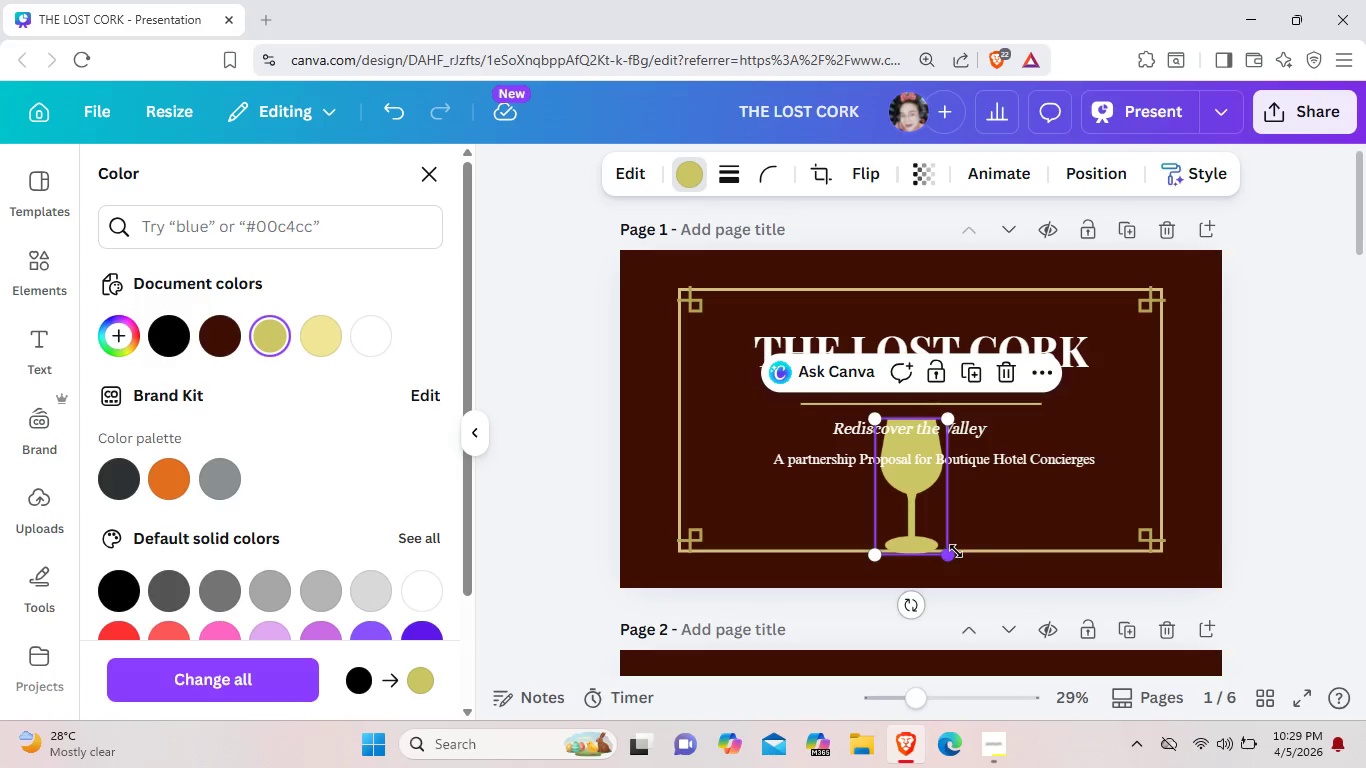 
left_click_drag(start_coordinate=[954, 551], to_coordinate=[903, 491])
 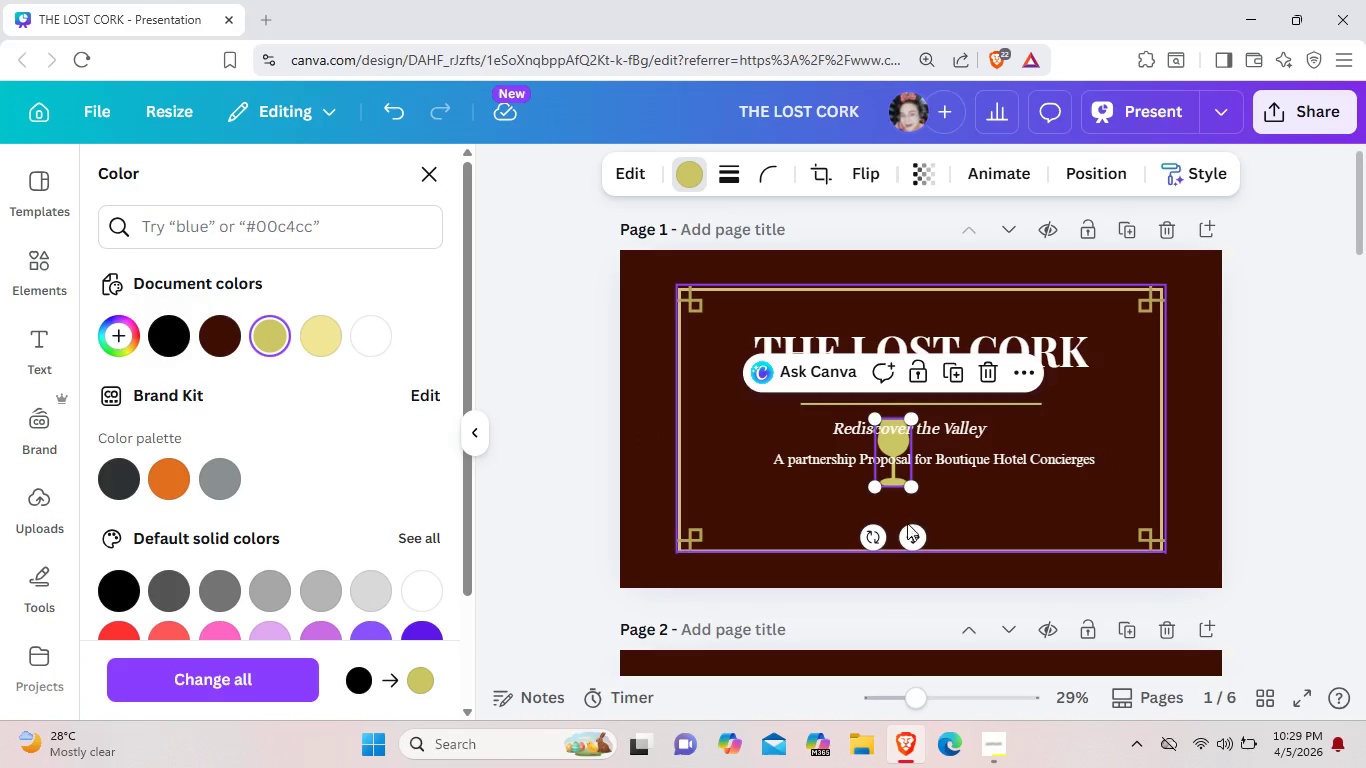 
left_click_drag(start_coordinate=[907, 523], to_coordinate=[911, 543])
 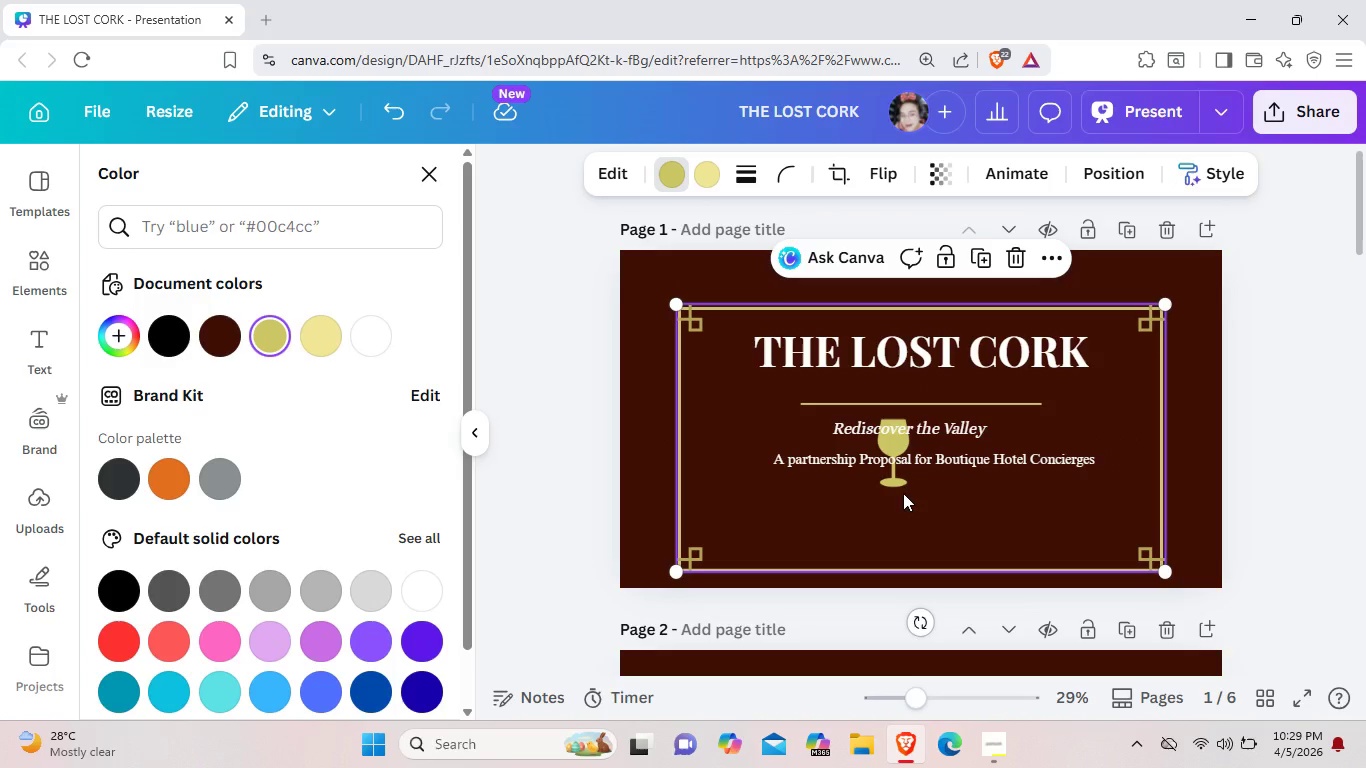 
left_click([903, 493])
 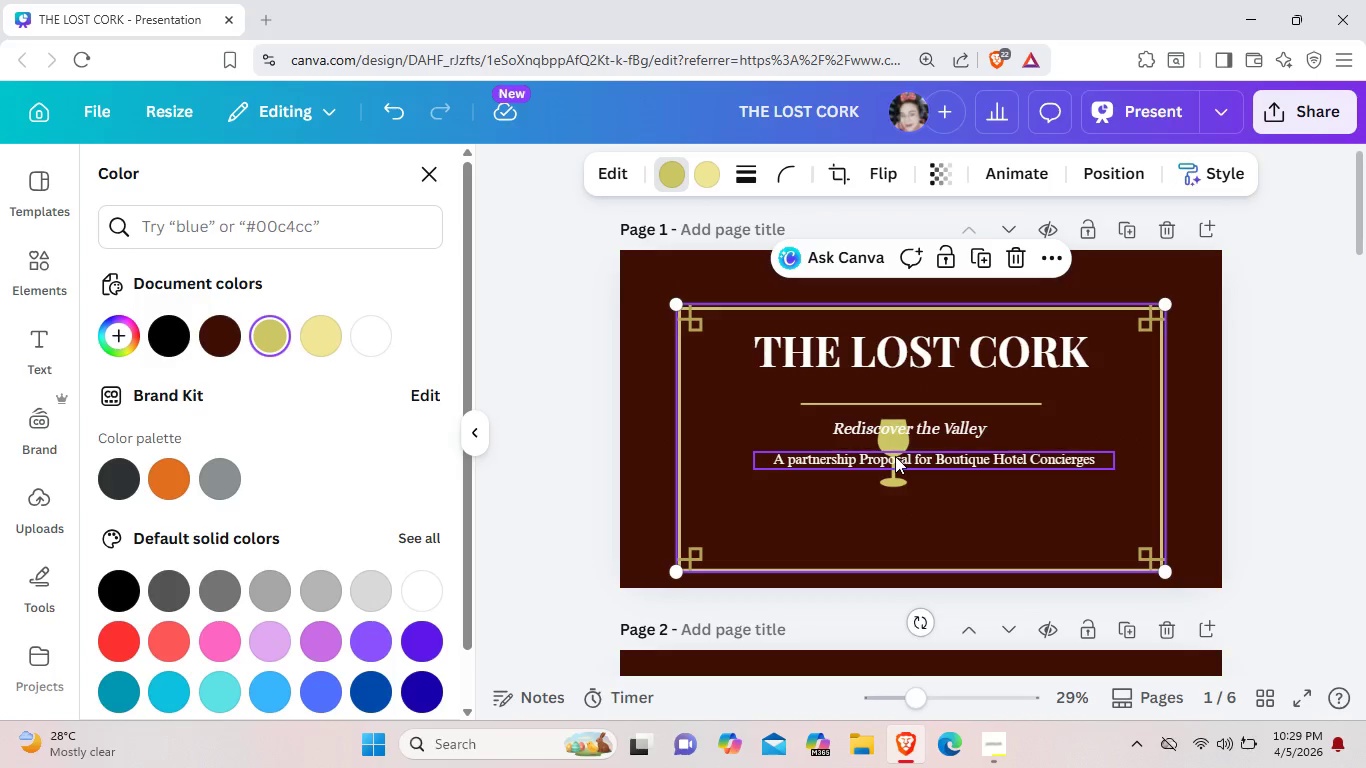 
left_click([895, 456])
 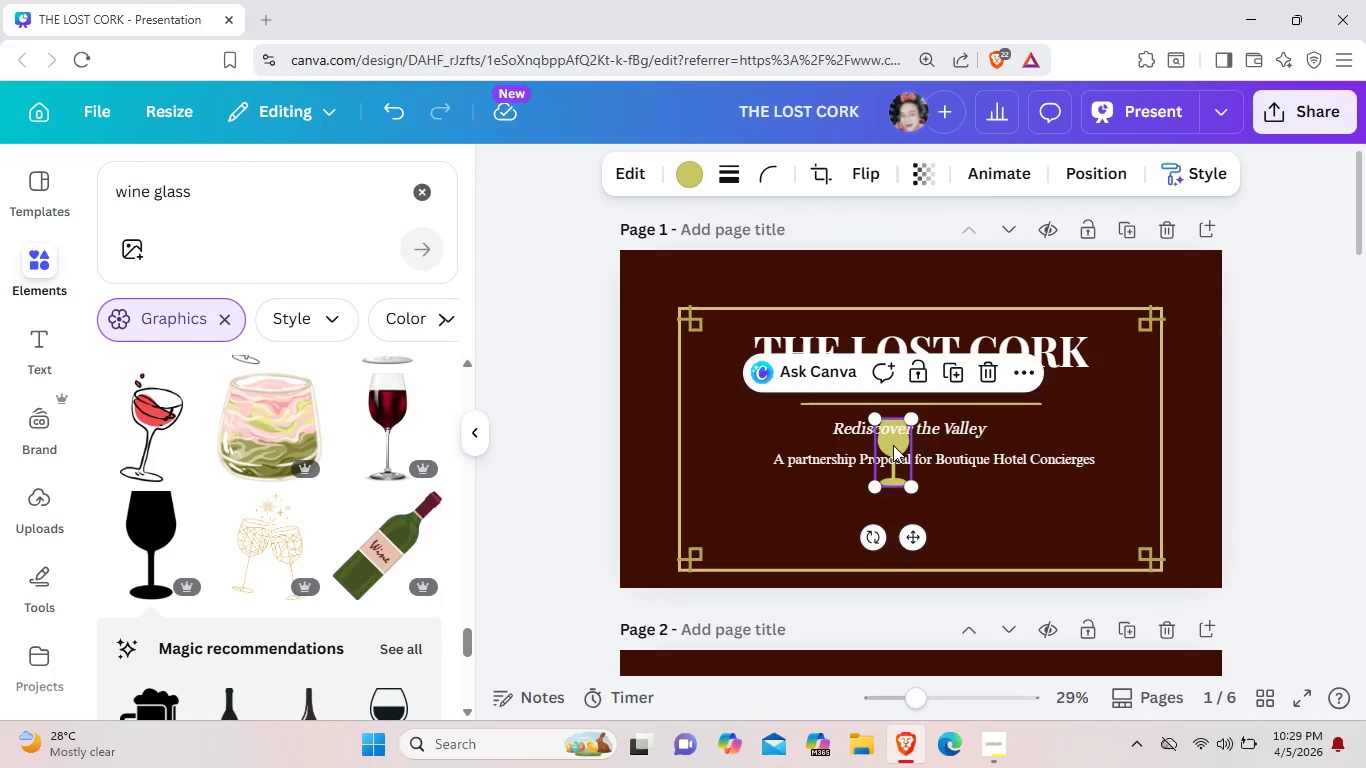 
left_click([893, 445])
 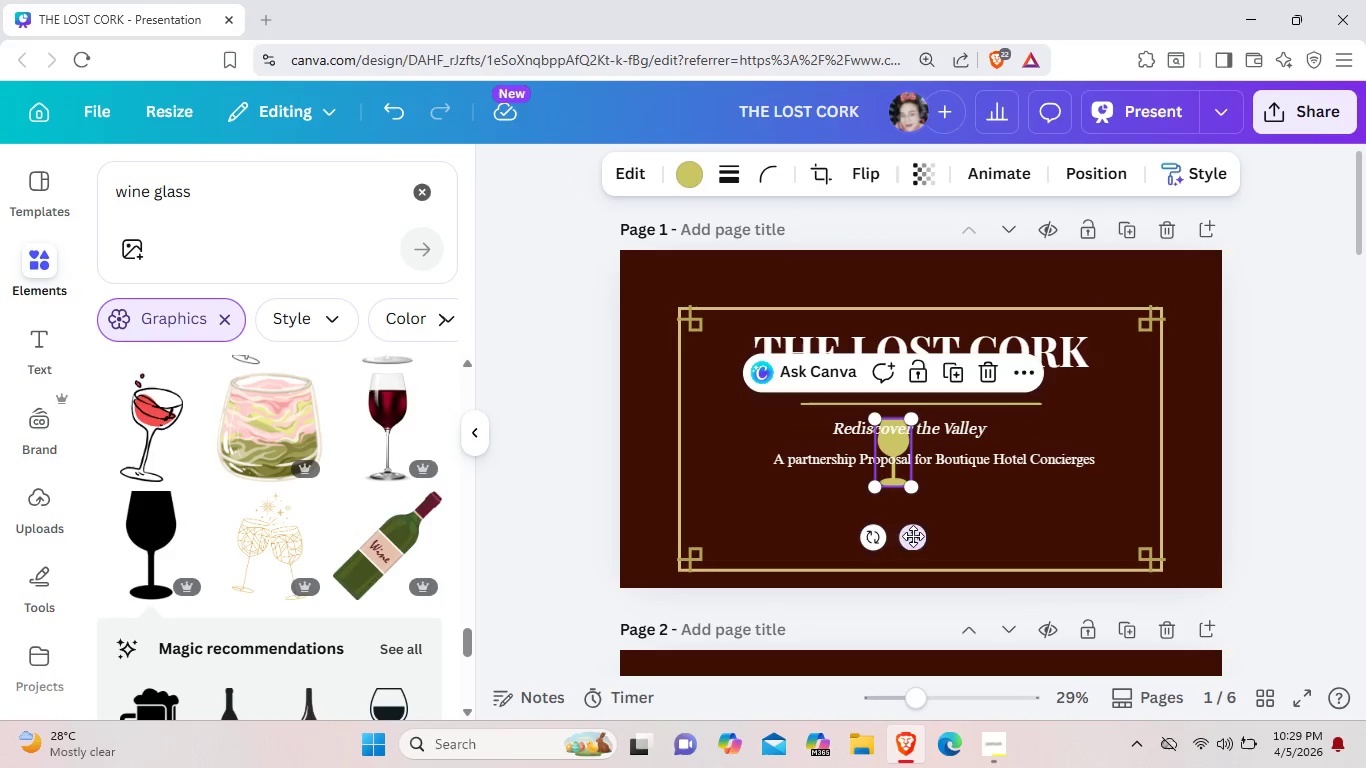 
left_click_drag(start_coordinate=[918, 543], to_coordinate=[915, 607])
 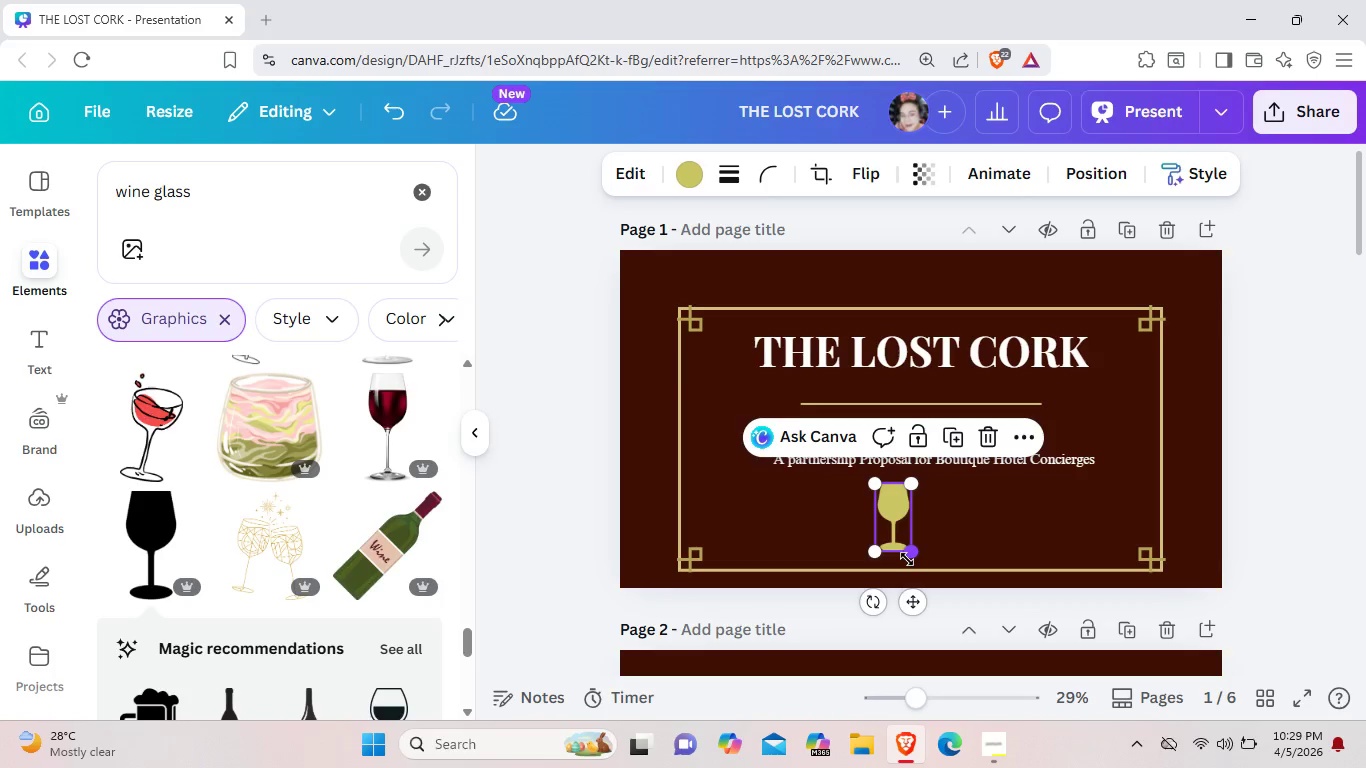 
left_click_drag(start_coordinate=[907, 559], to_coordinate=[904, 550])
 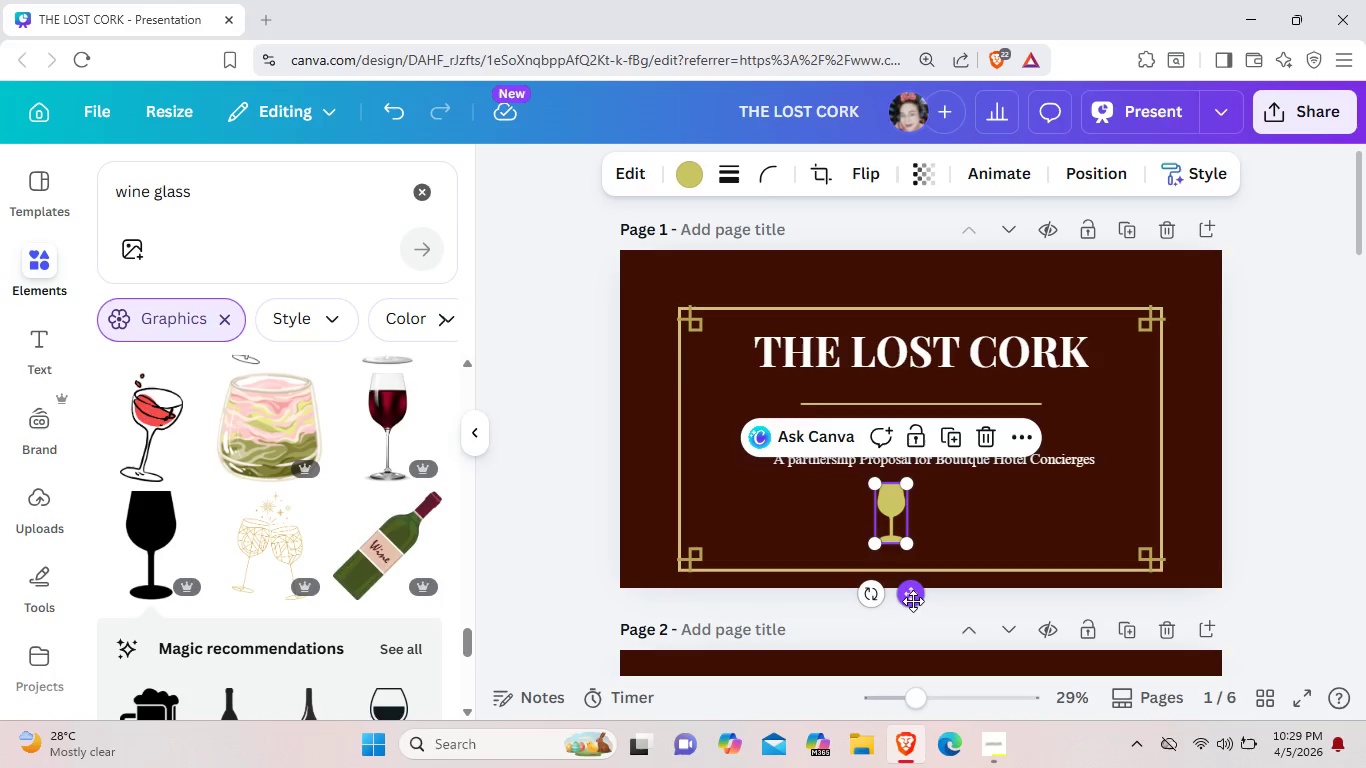 
left_click_drag(start_coordinate=[913, 601], to_coordinate=[940, 610])
 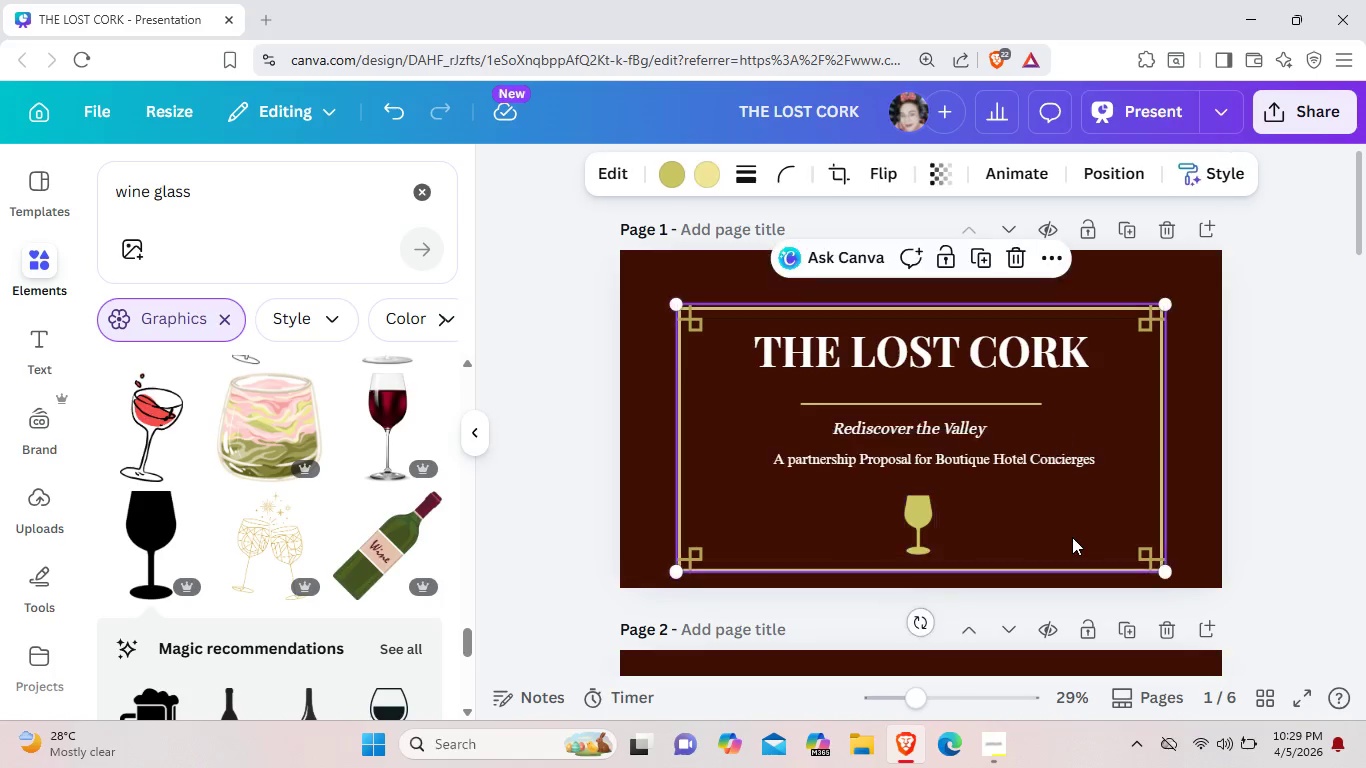 
left_click([1072, 537])
 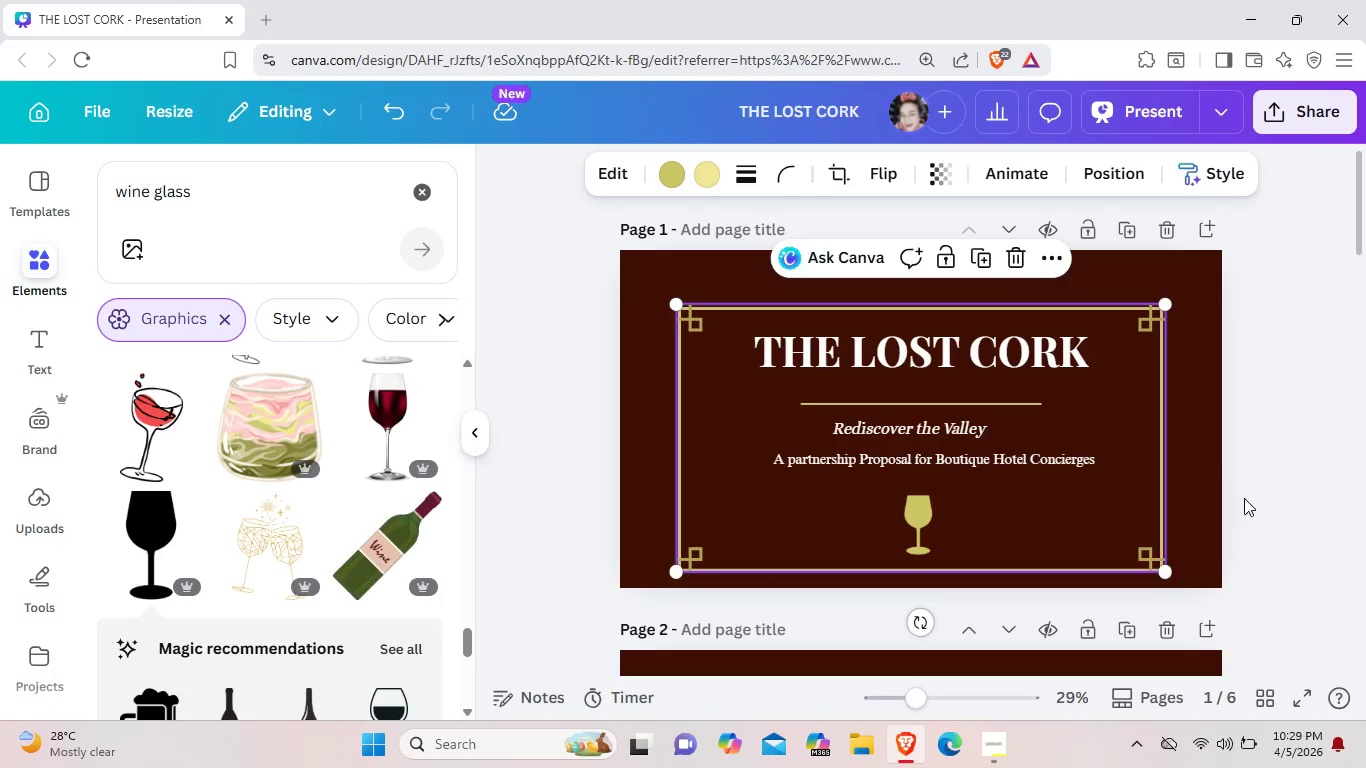 
scroll: coordinate [1140, 388], scroll_direction: up, amount: 2.0
 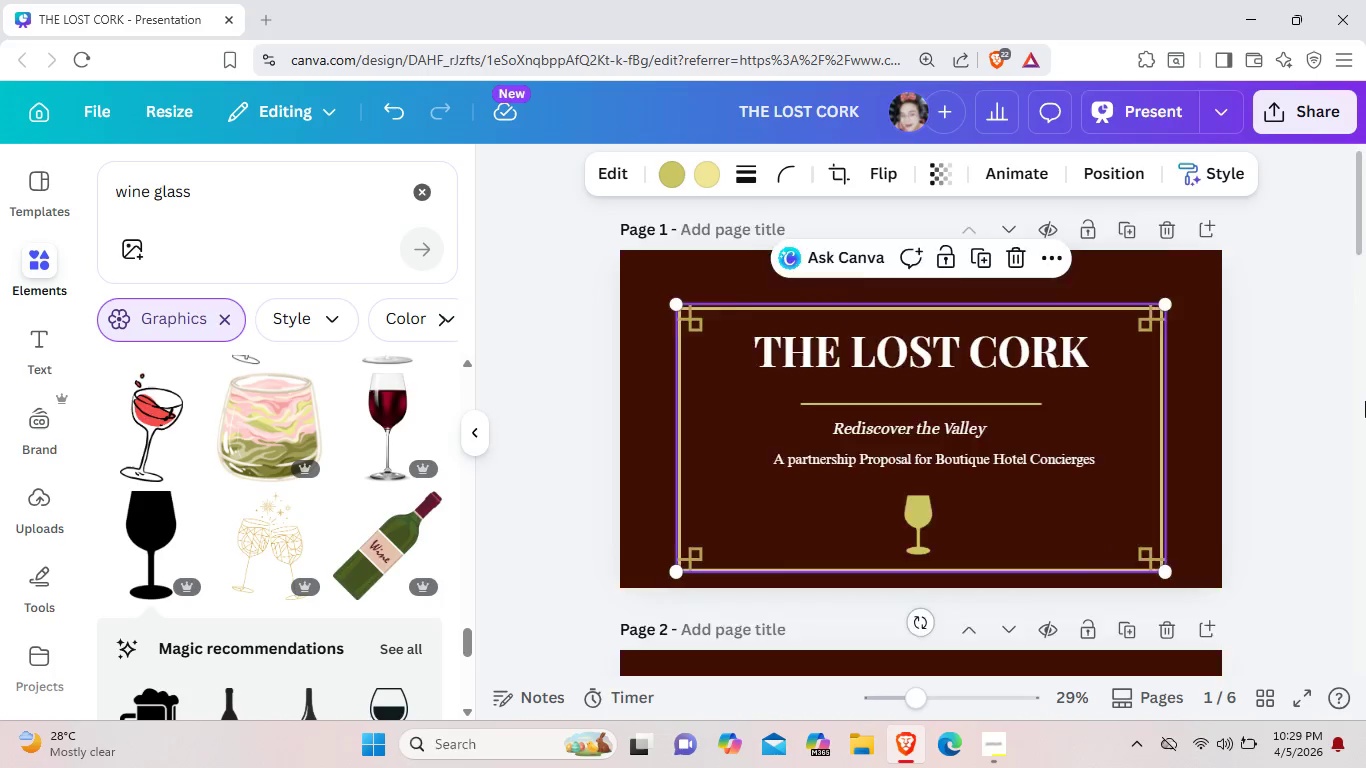 
left_click([1365, 401])
 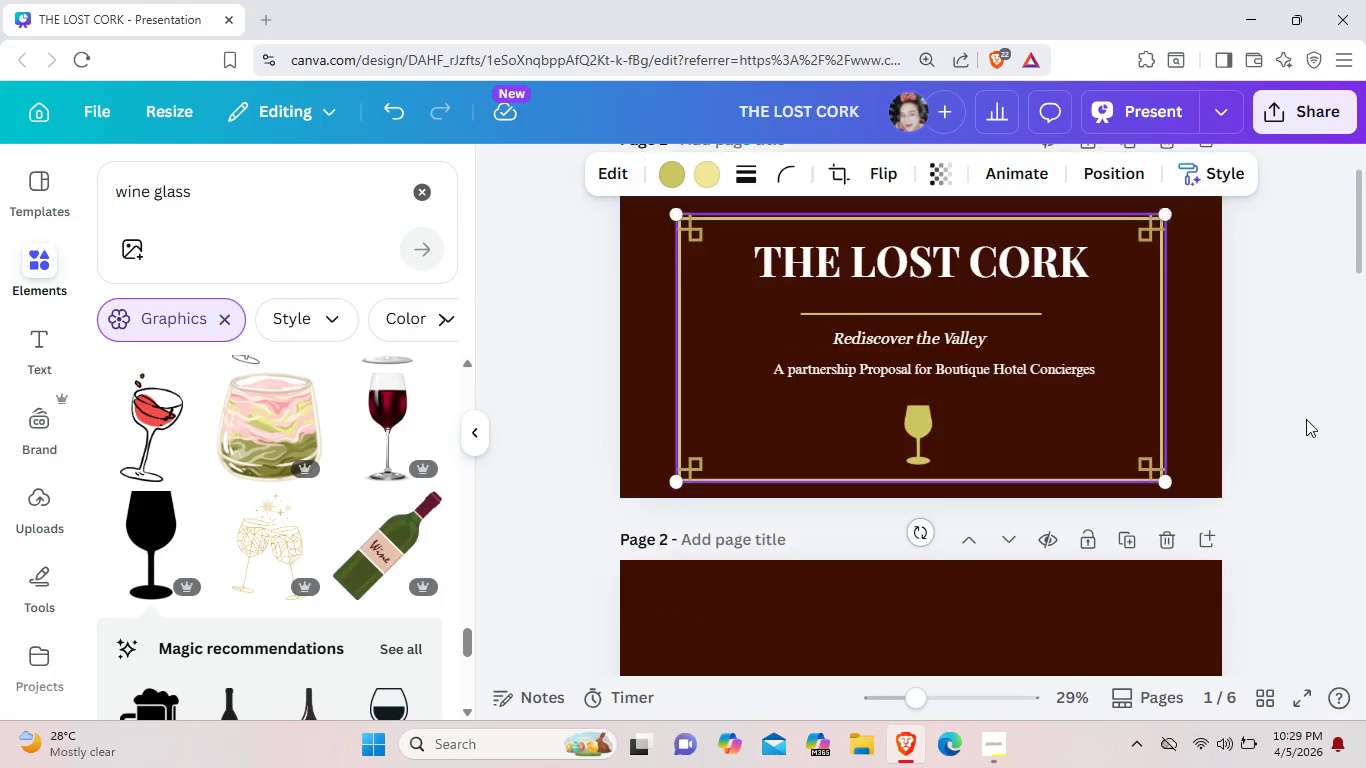 
left_click_drag(start_coordinate=[1155, 476], to_coordinate=[1151, 455])
 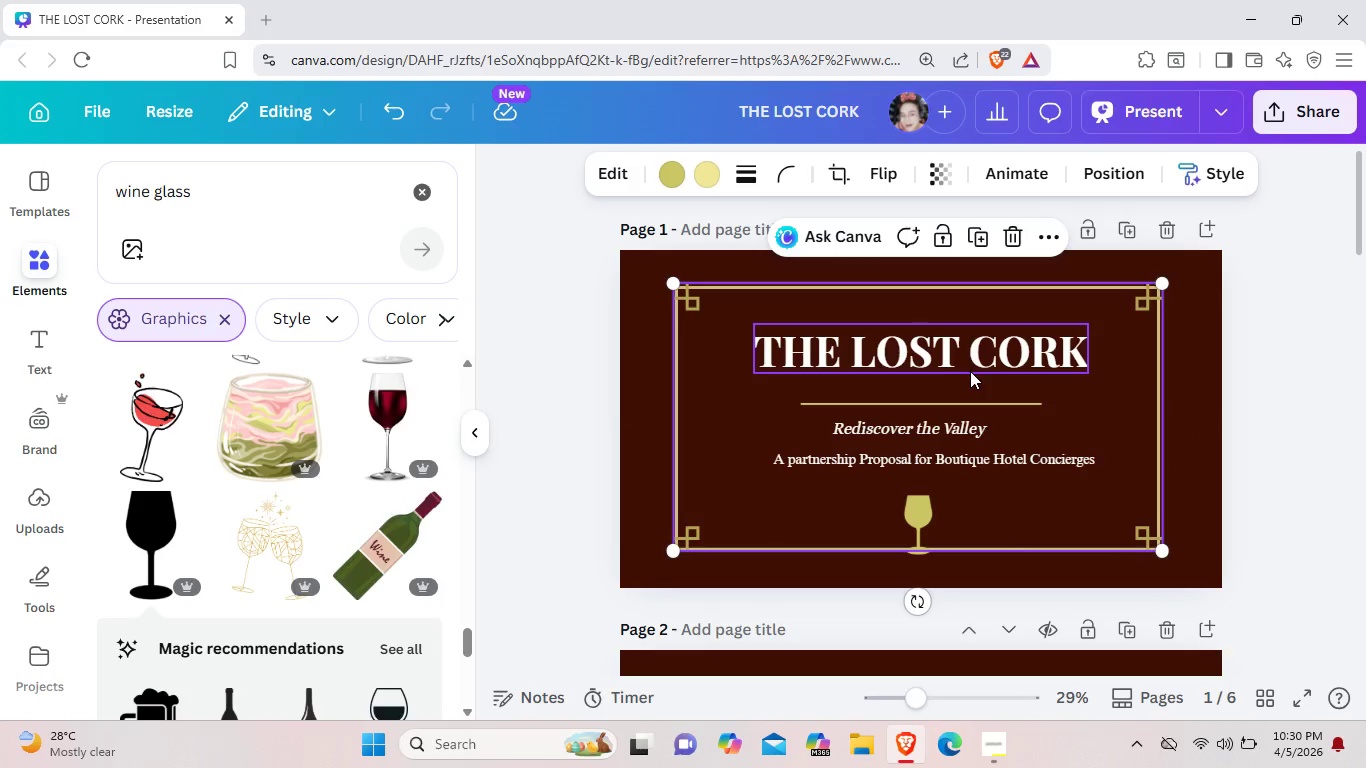 
scroll: coordinate [1308, 419], scroll_direction: up, amount: 2.0
 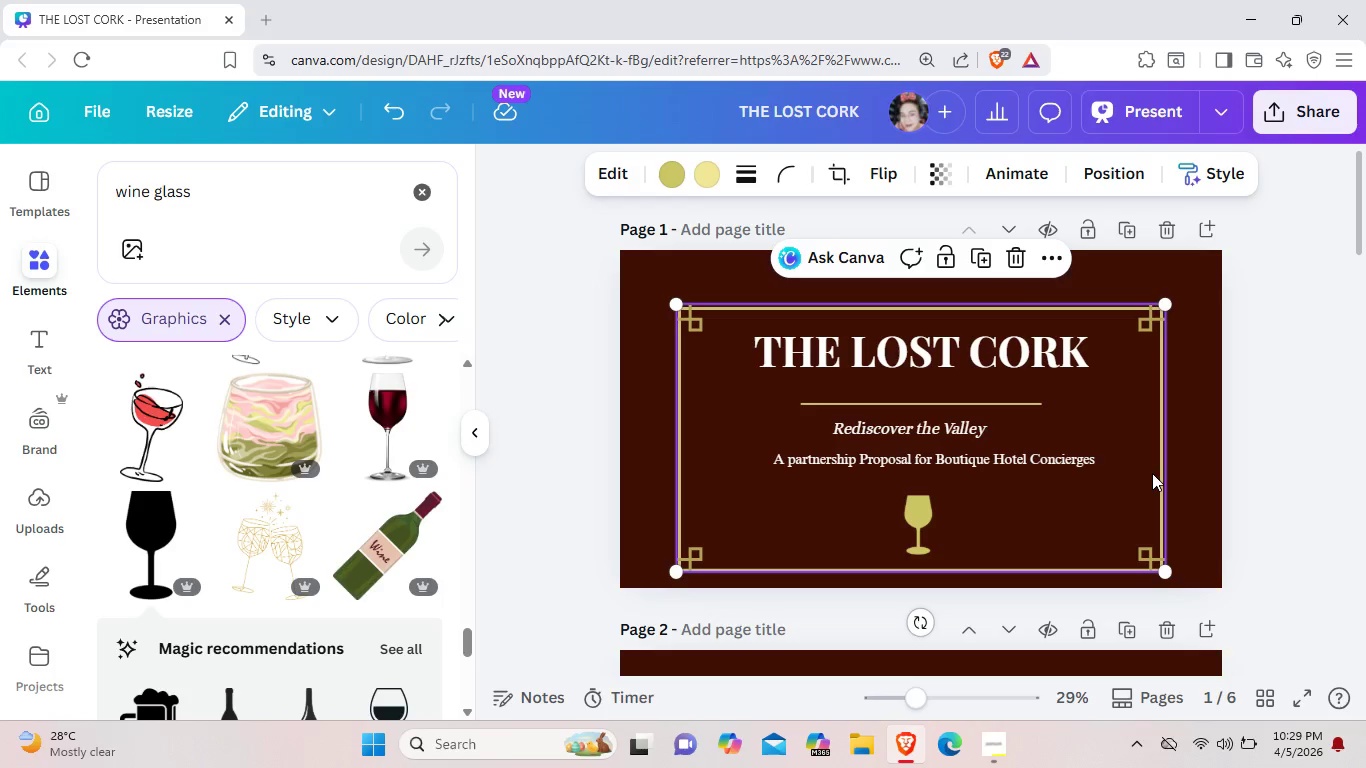 
left_click_drag(start_coordinate=[970, 371], to_coordinate=[972, 363])
 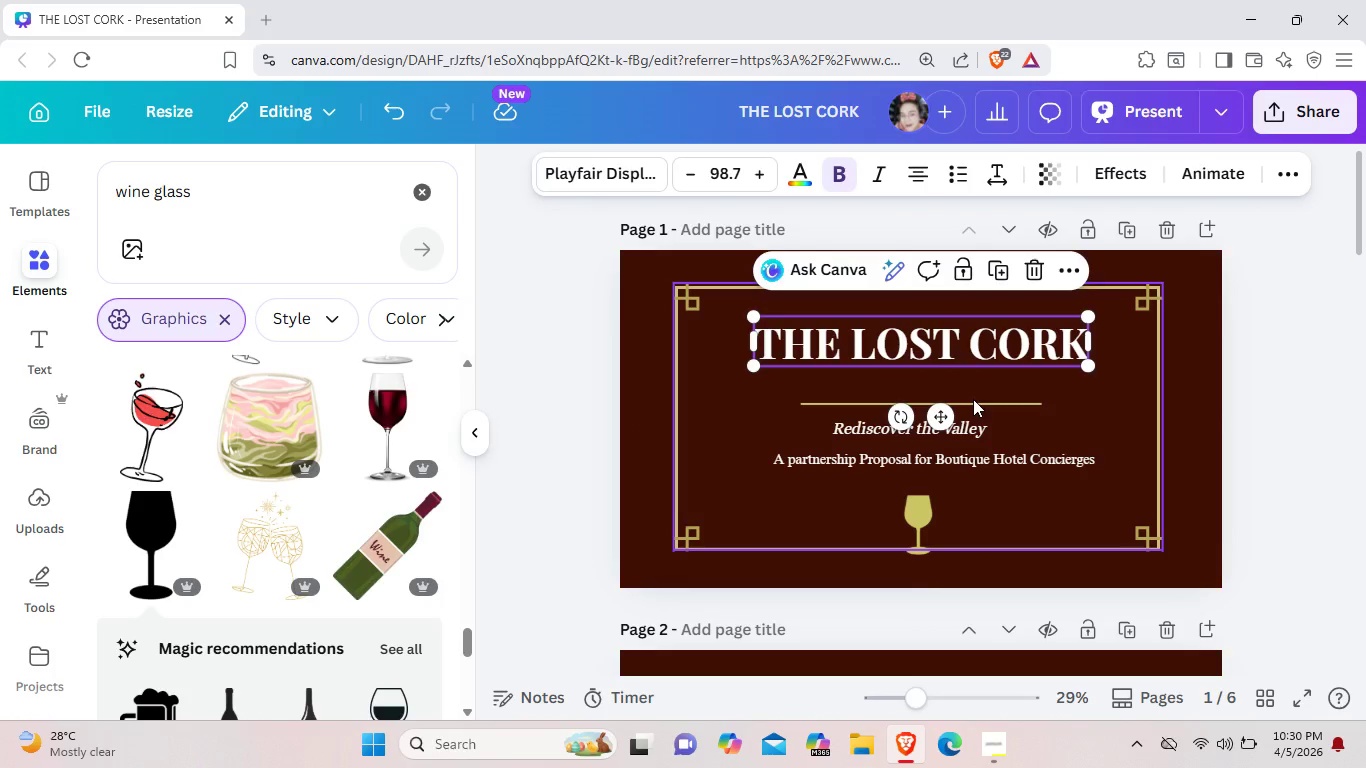 
left_click([973, 399])
 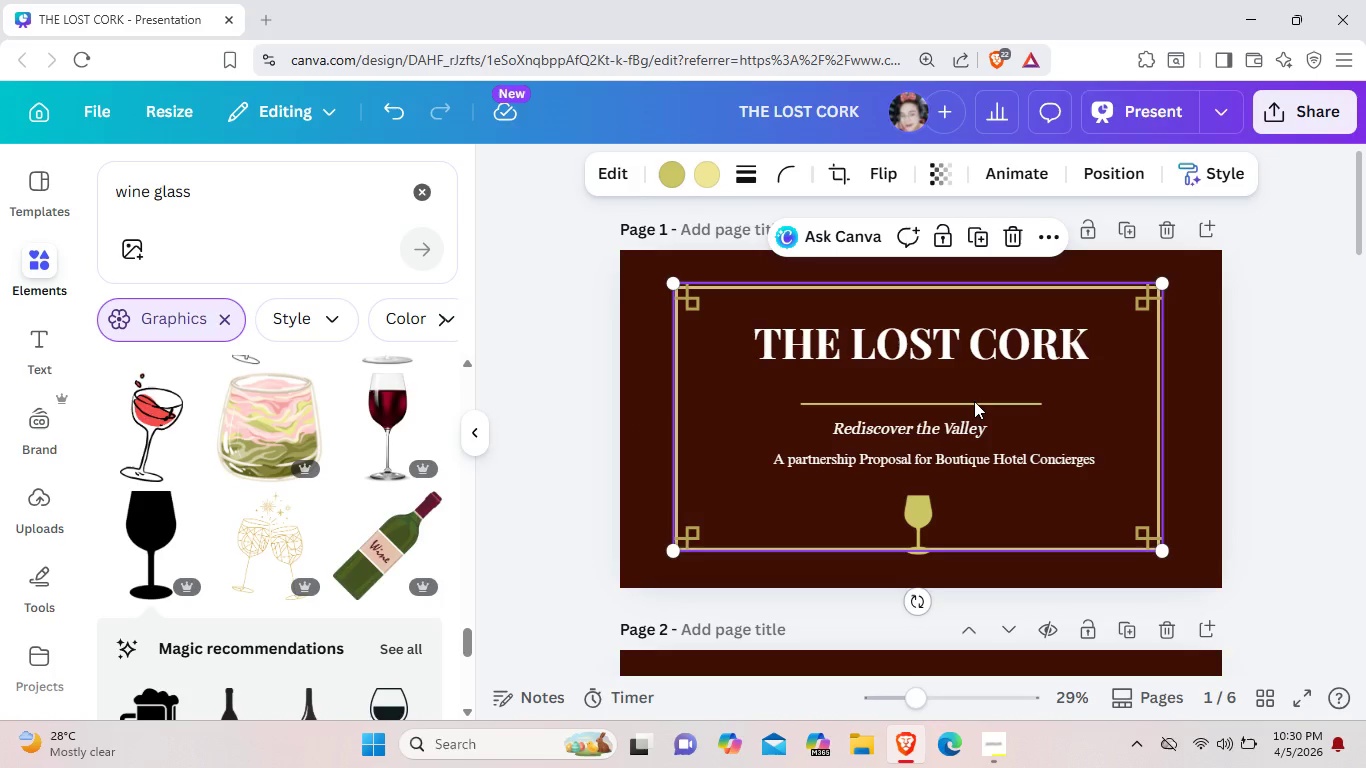 
left_click_drag(start_coordinate=[974, 401], to_coordinate=[975, 412])
 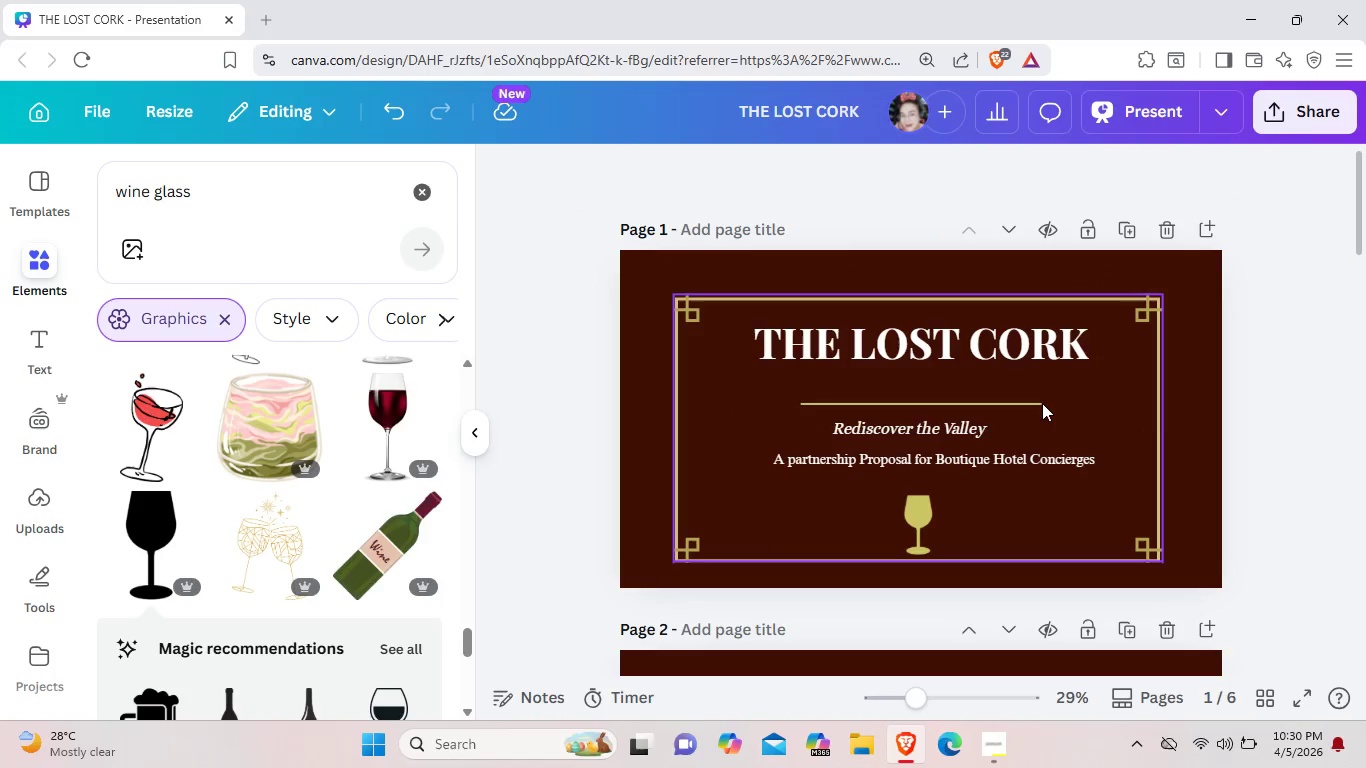 
left_click([1038, 402])
 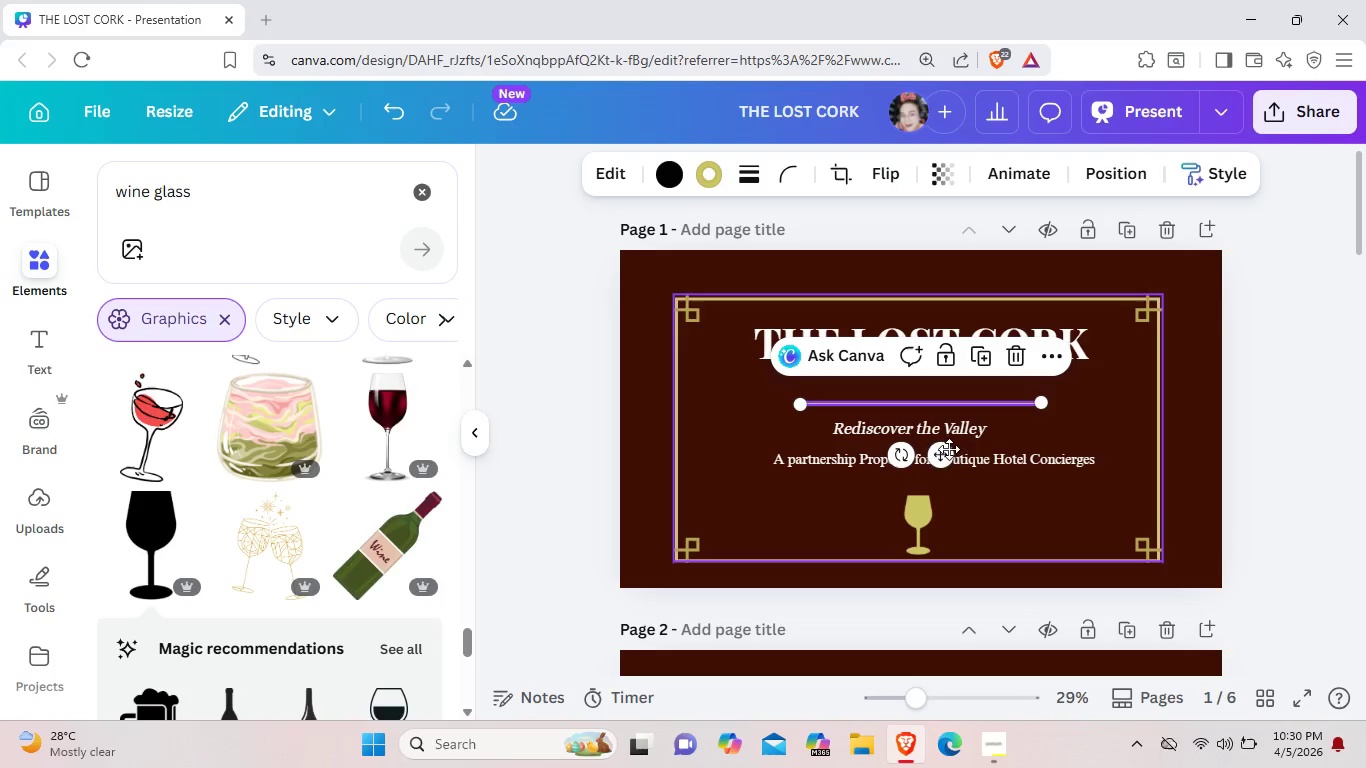 
left_click_drag(start_coordinate=[945, 451], to_coordinate=[945, 440])
 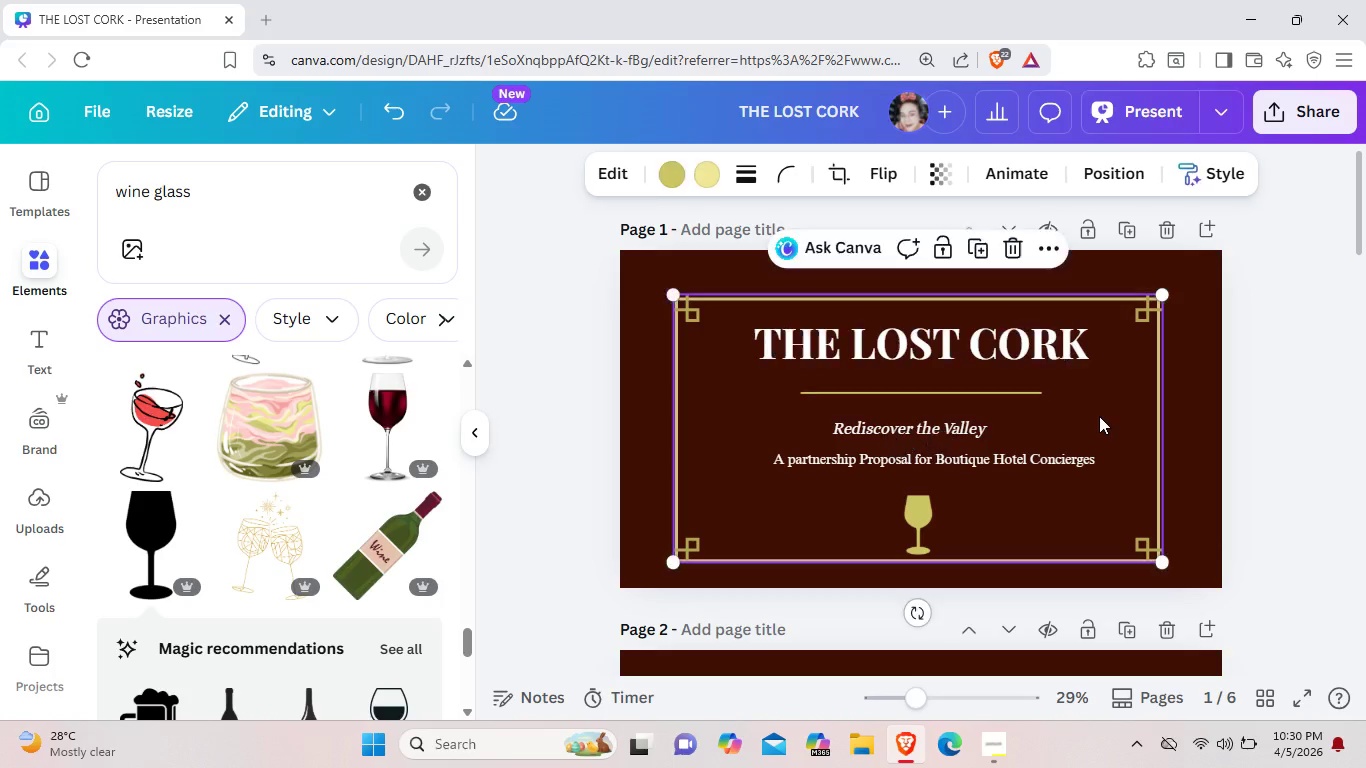 
left_click([1099, 416])
 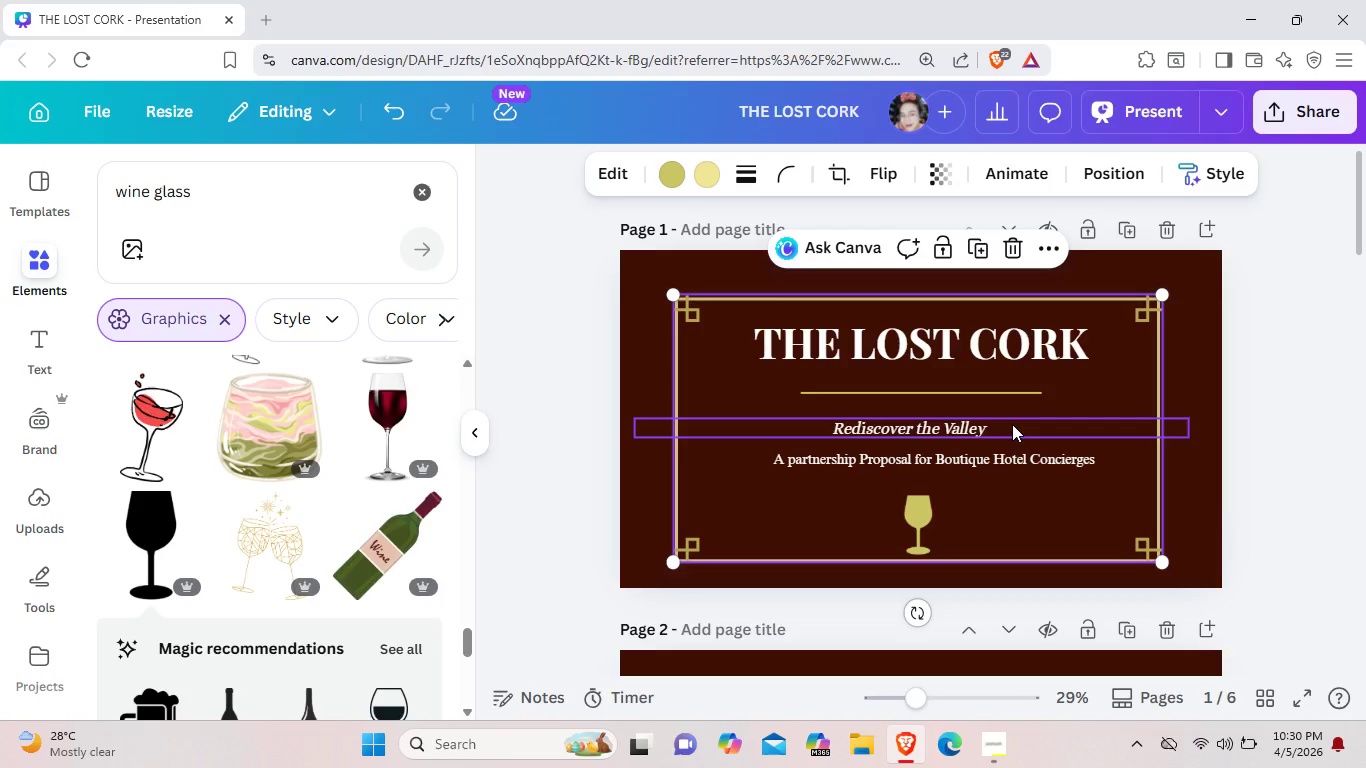 
left_click([1033, 503])
 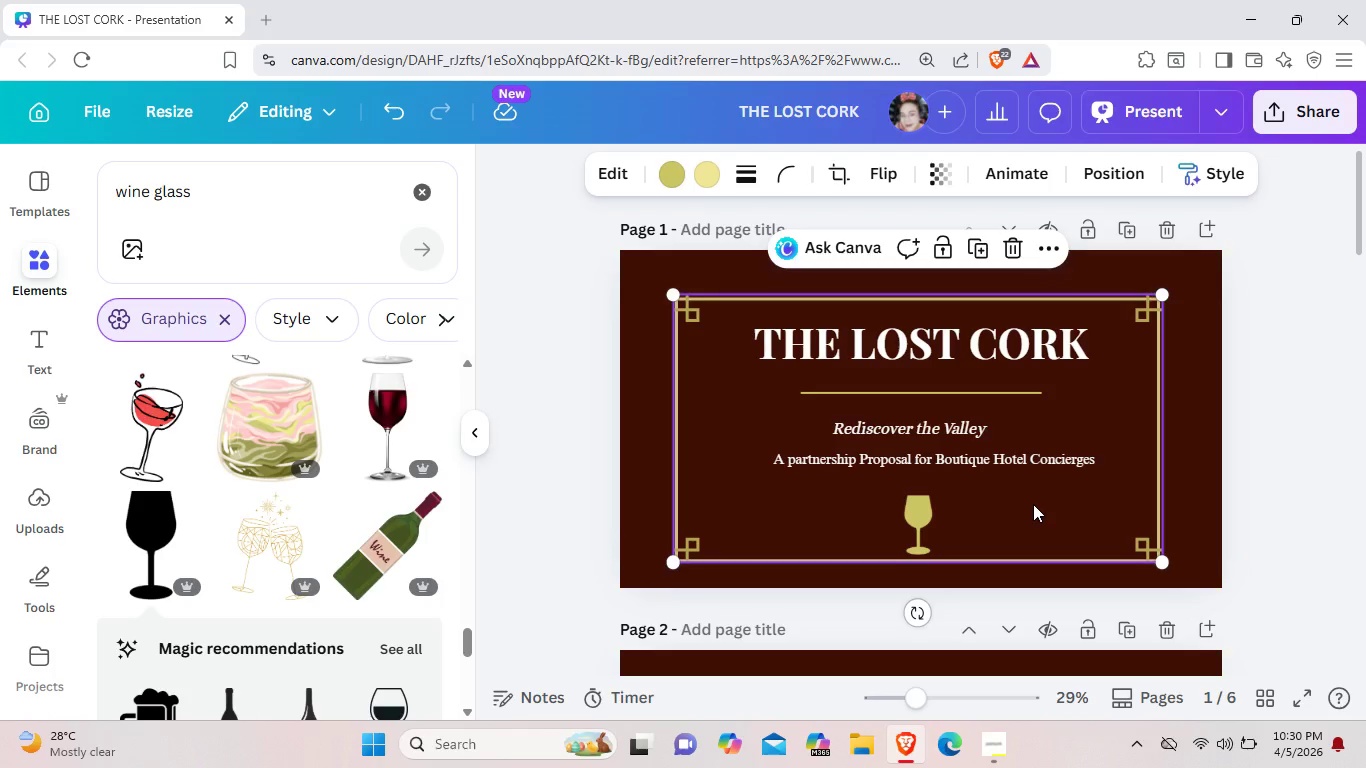 
wait(18.42)
 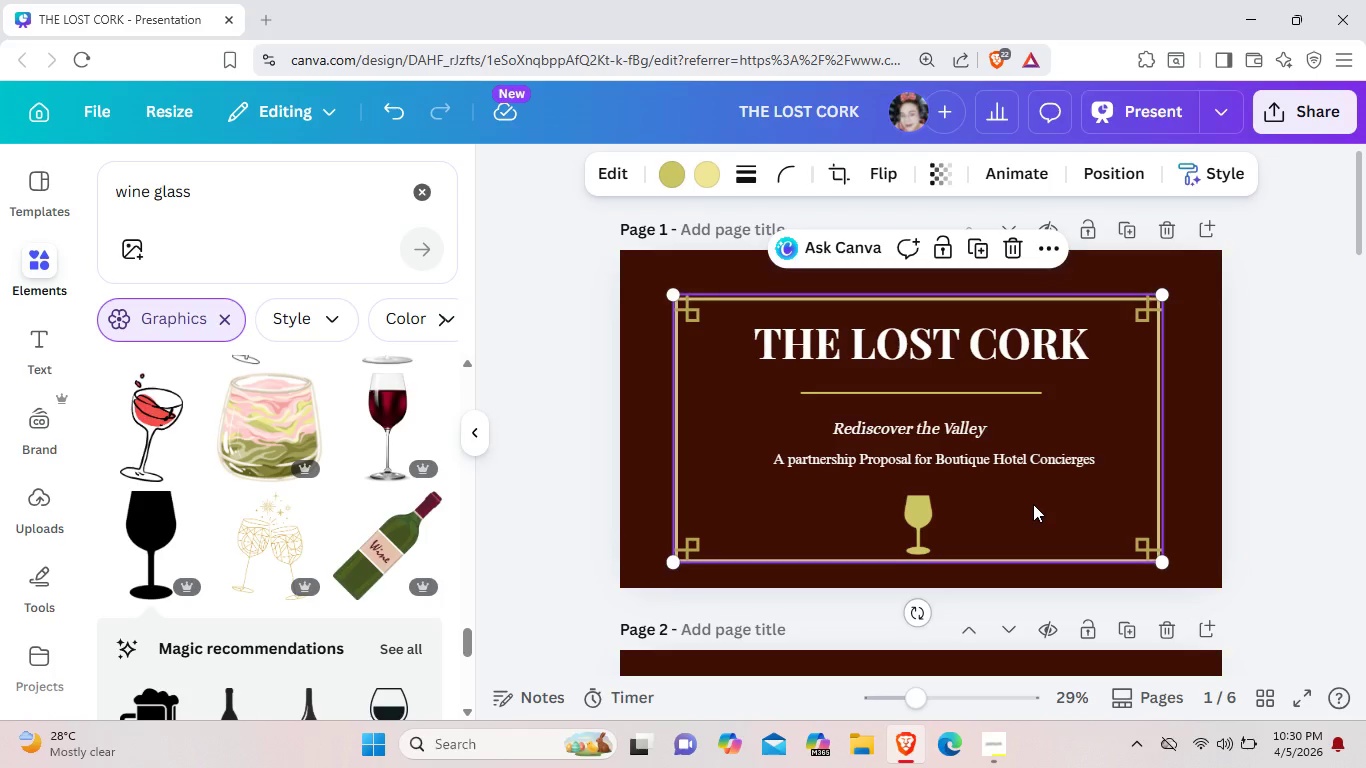 
scroll: coordinate [1083, 389], scroll_direction: down, amount: 3.0
 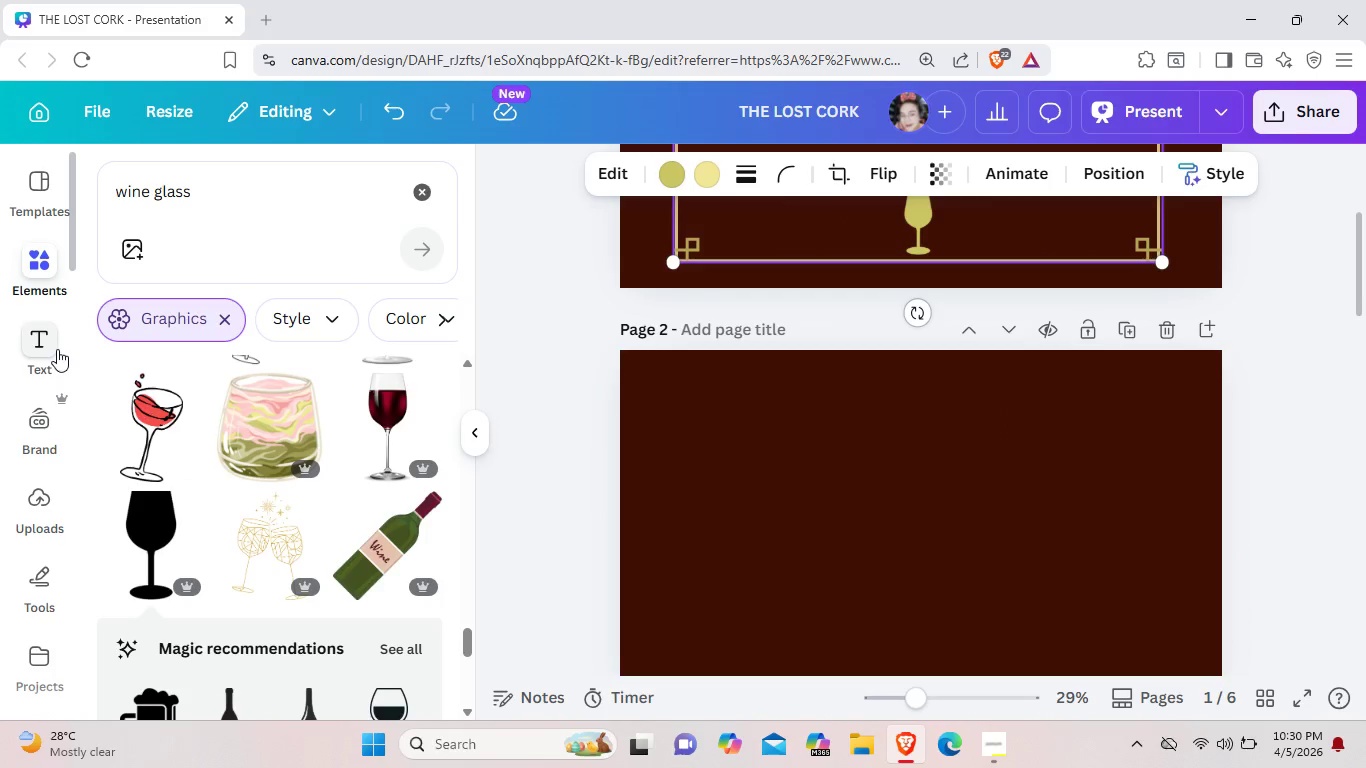 
left_click([57, 349])
 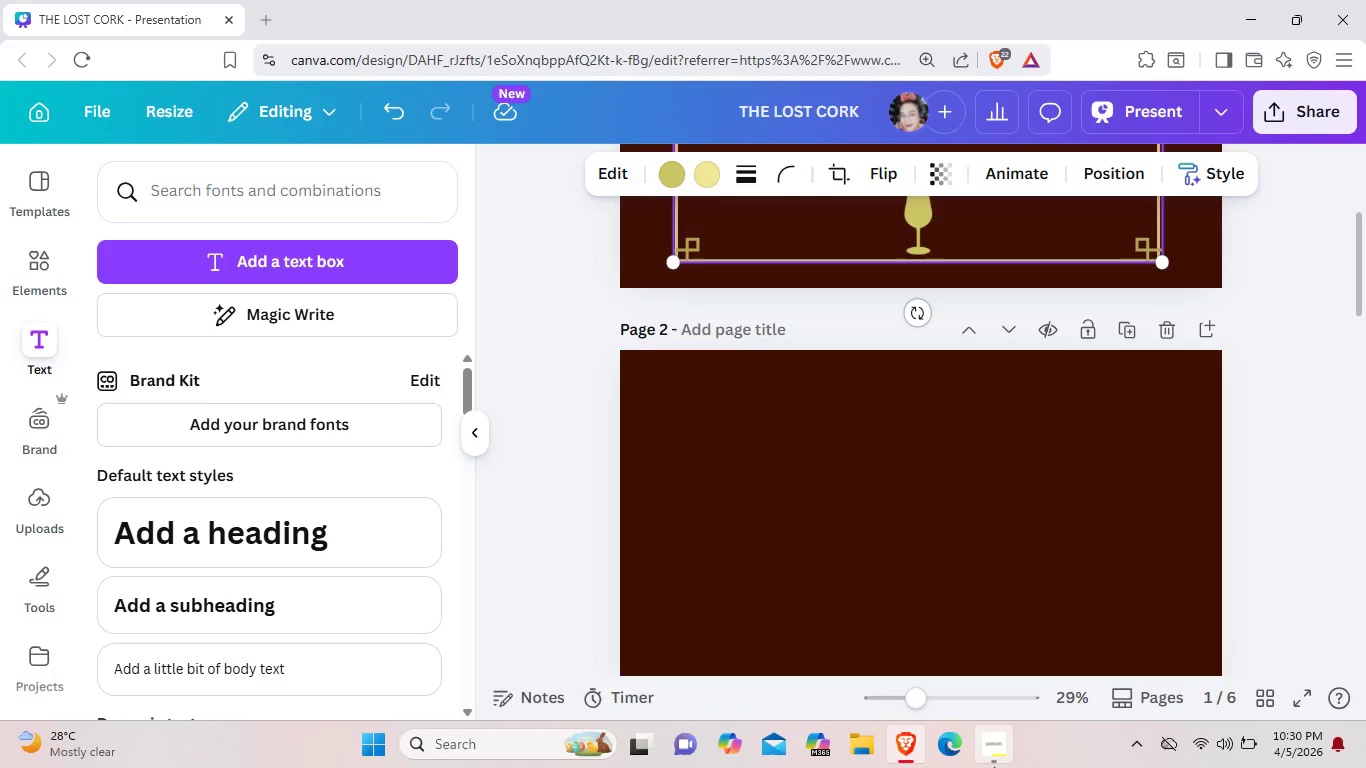 
left_click([1001, 748])